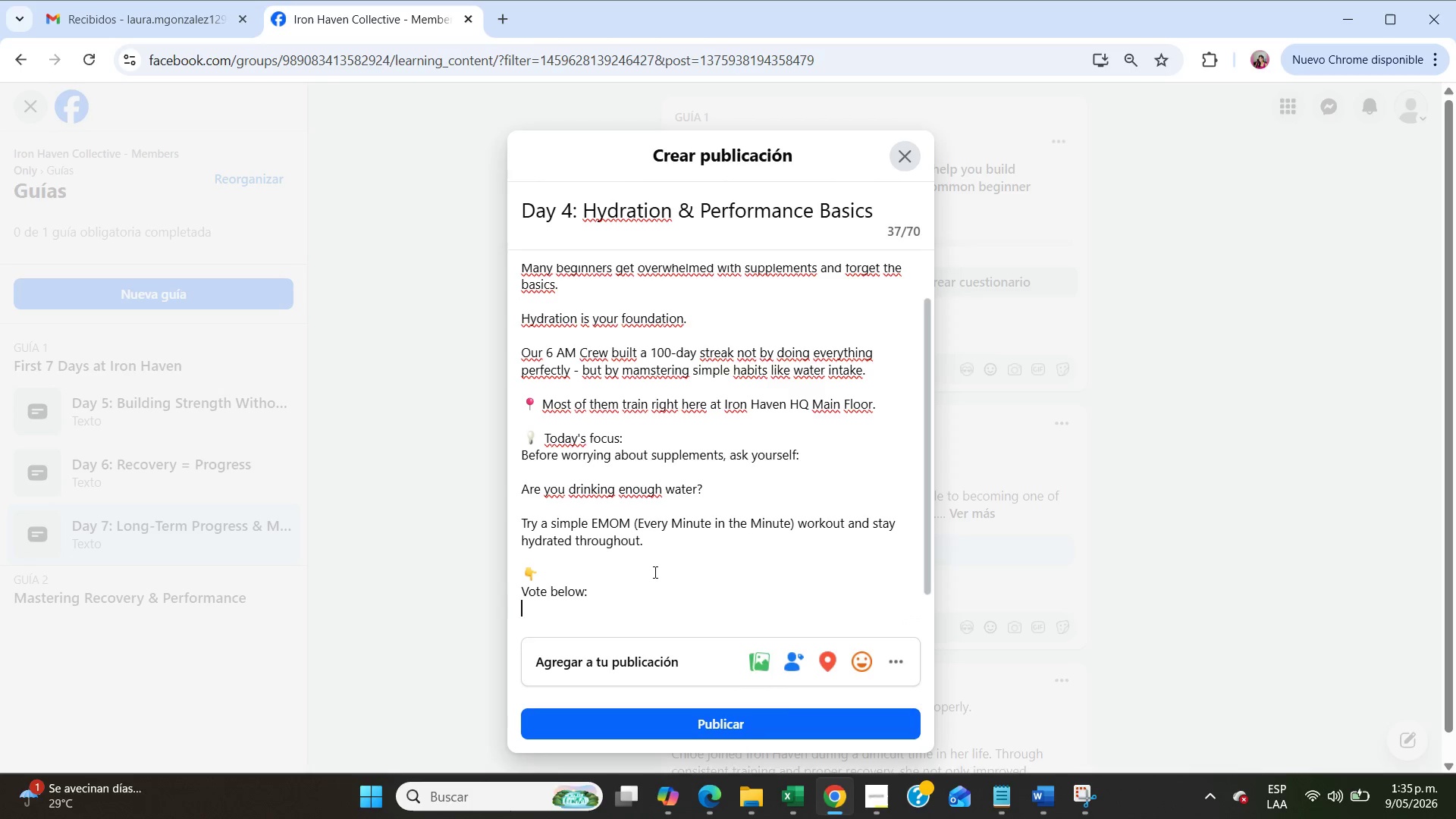 
type(Morning workouts or Ever)
key(Backspace)
type(ning sessions))
key(Backspace)
type({)
 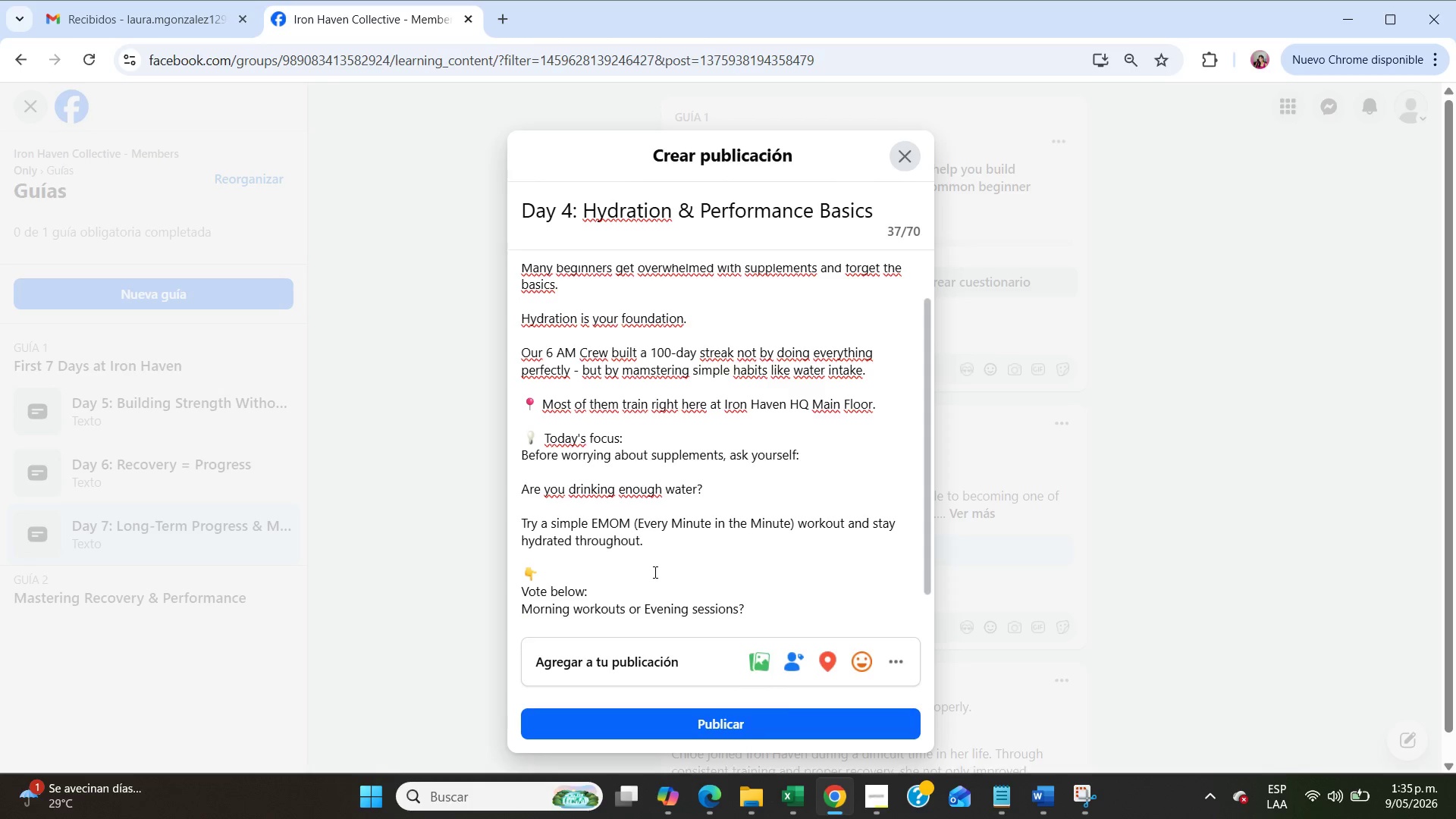 
wait(5.06)
 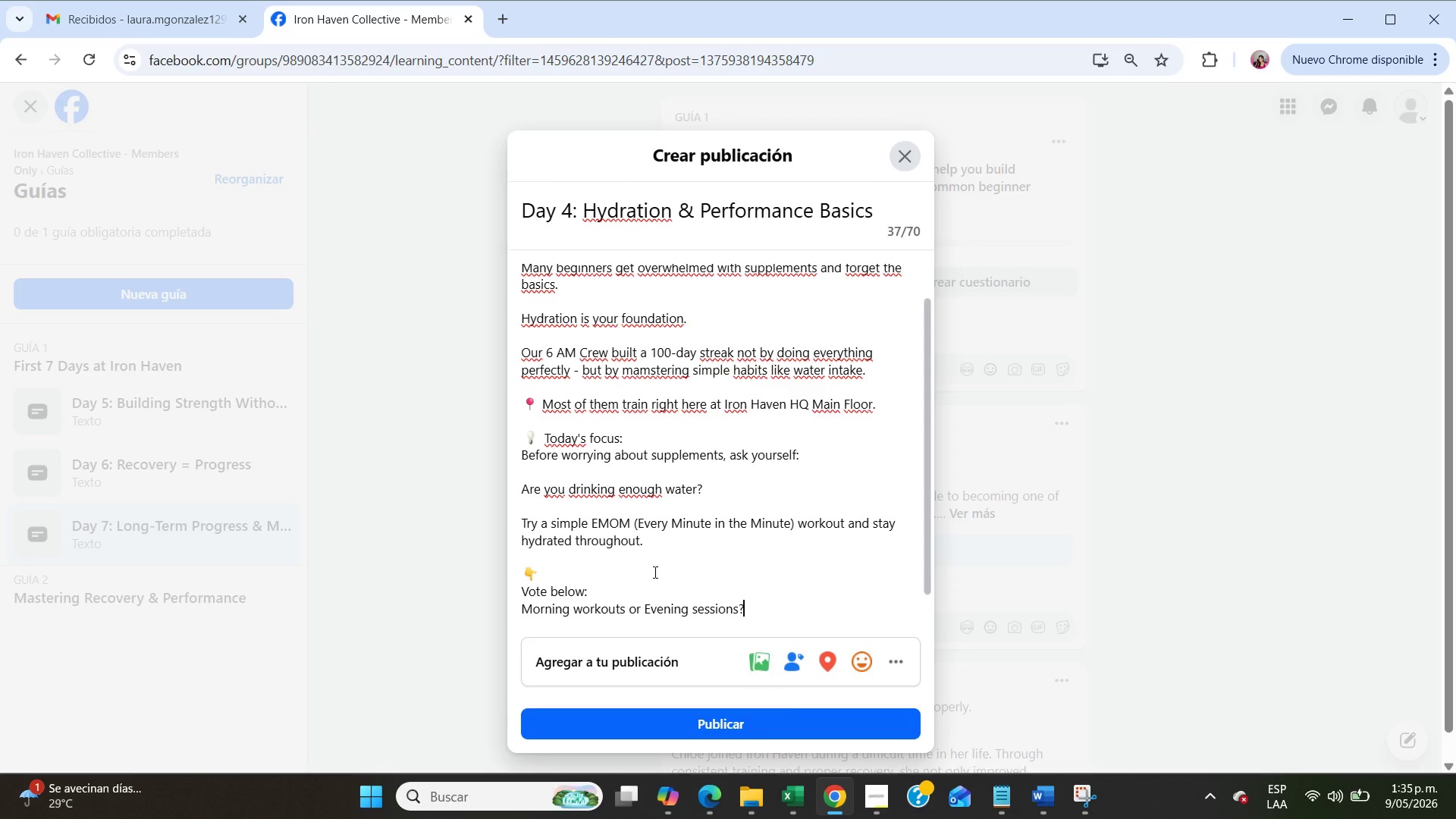 
scroll: coordinate [667, 548], scroll_direction: up, amount: 5.0
 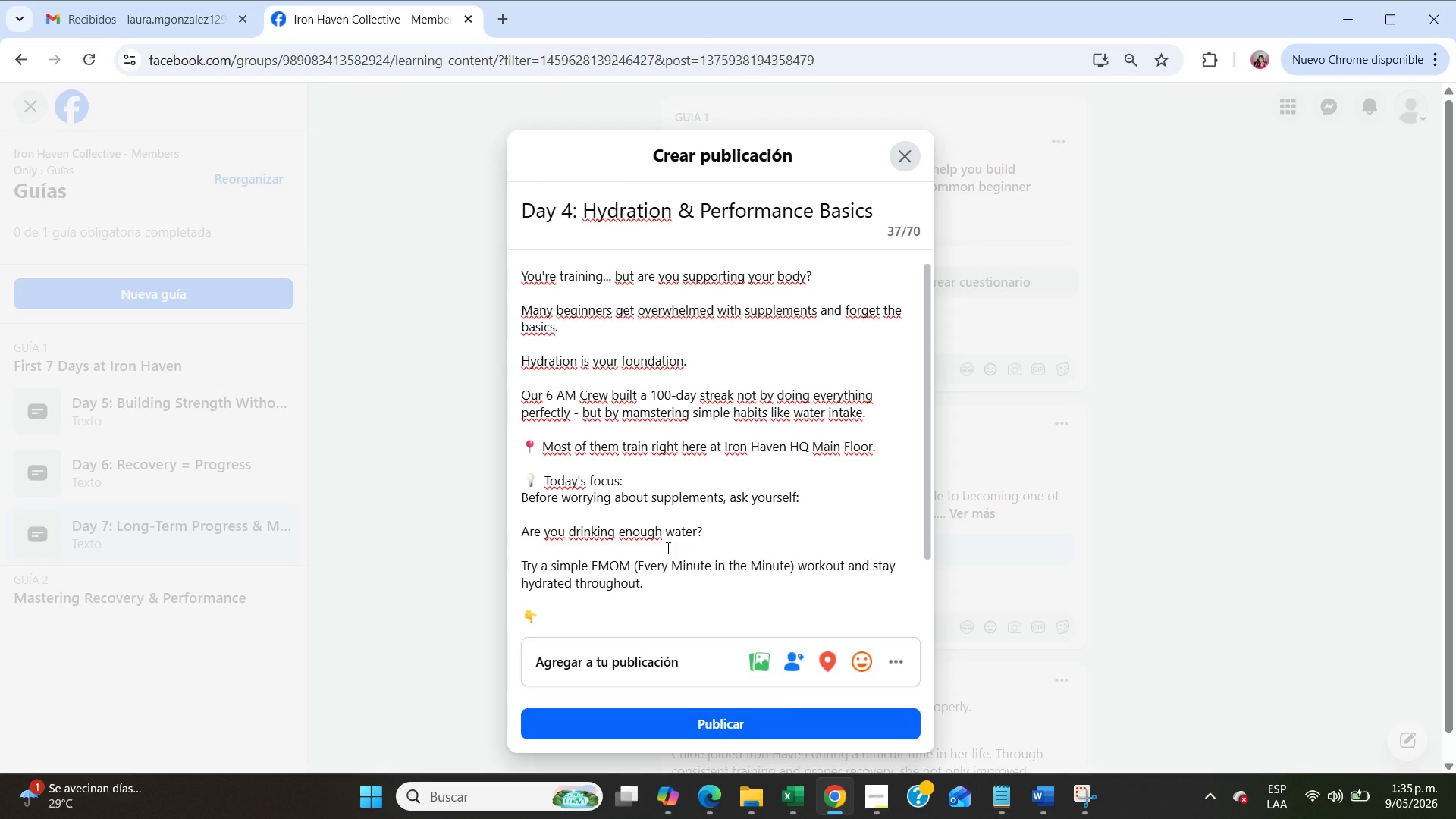 
scroll: coordinate [667, 548], scroll_direction: down, amount: 6.0
 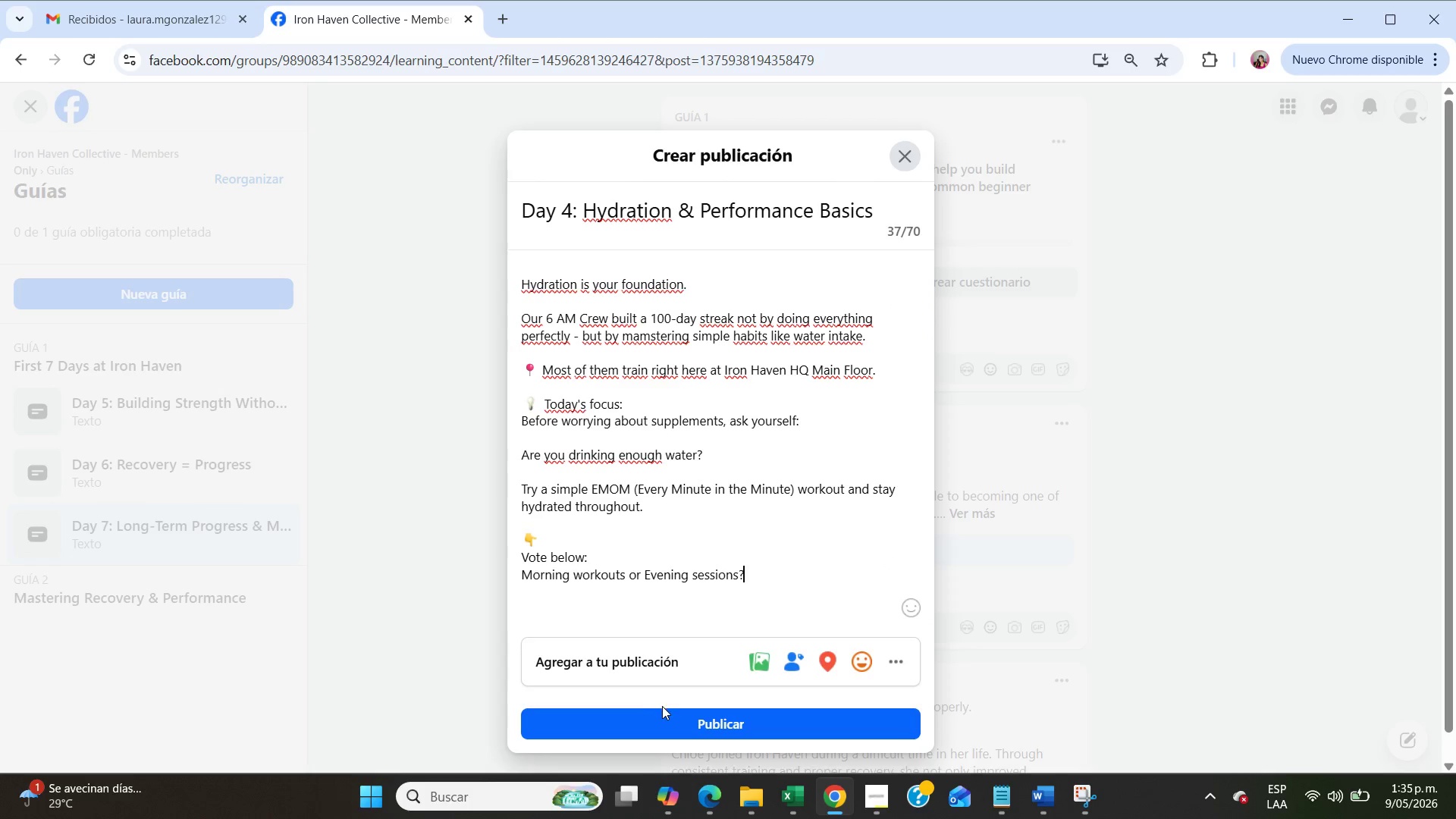 
left_click([670, 723])
 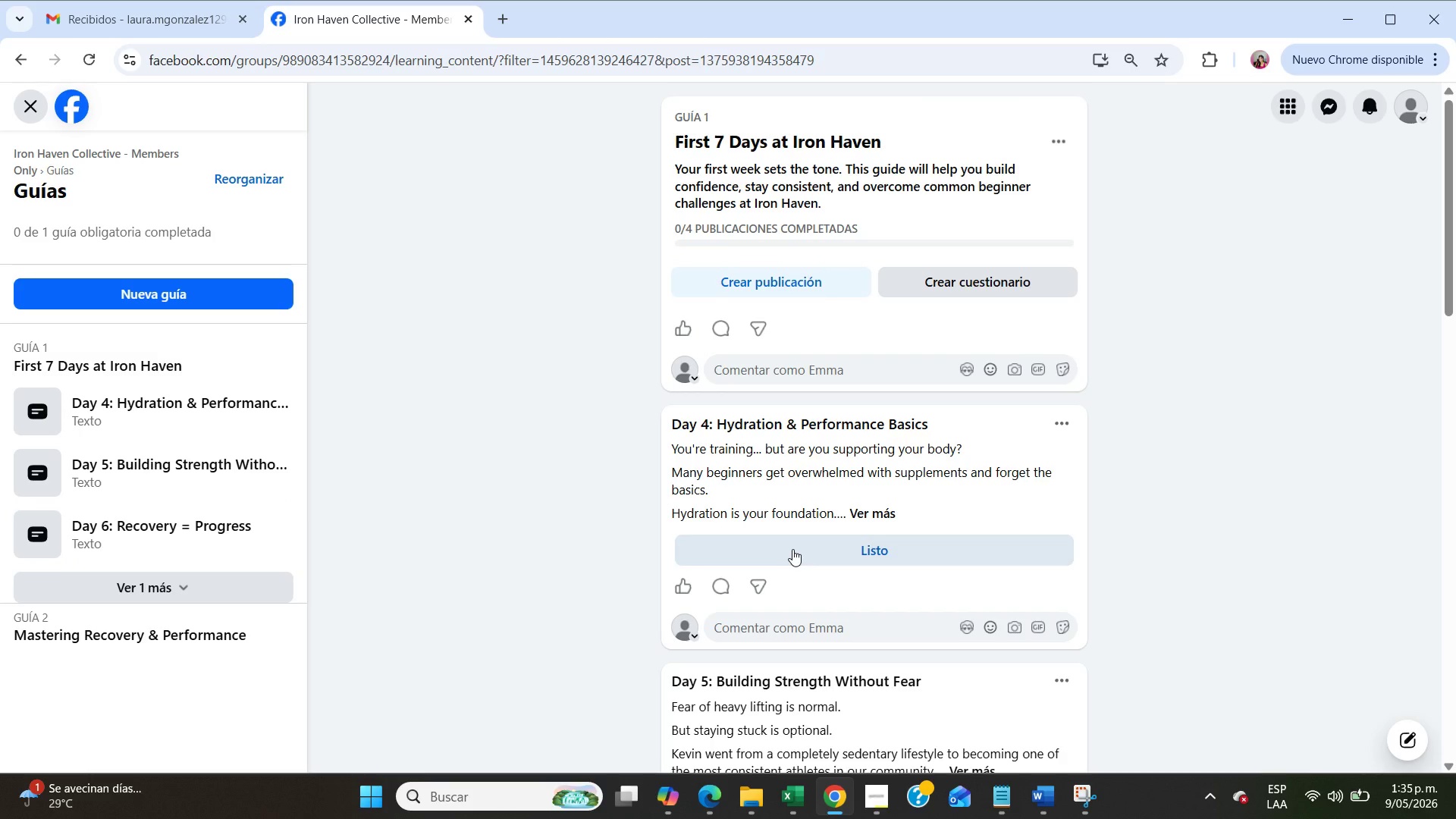 
wait(5.02)
 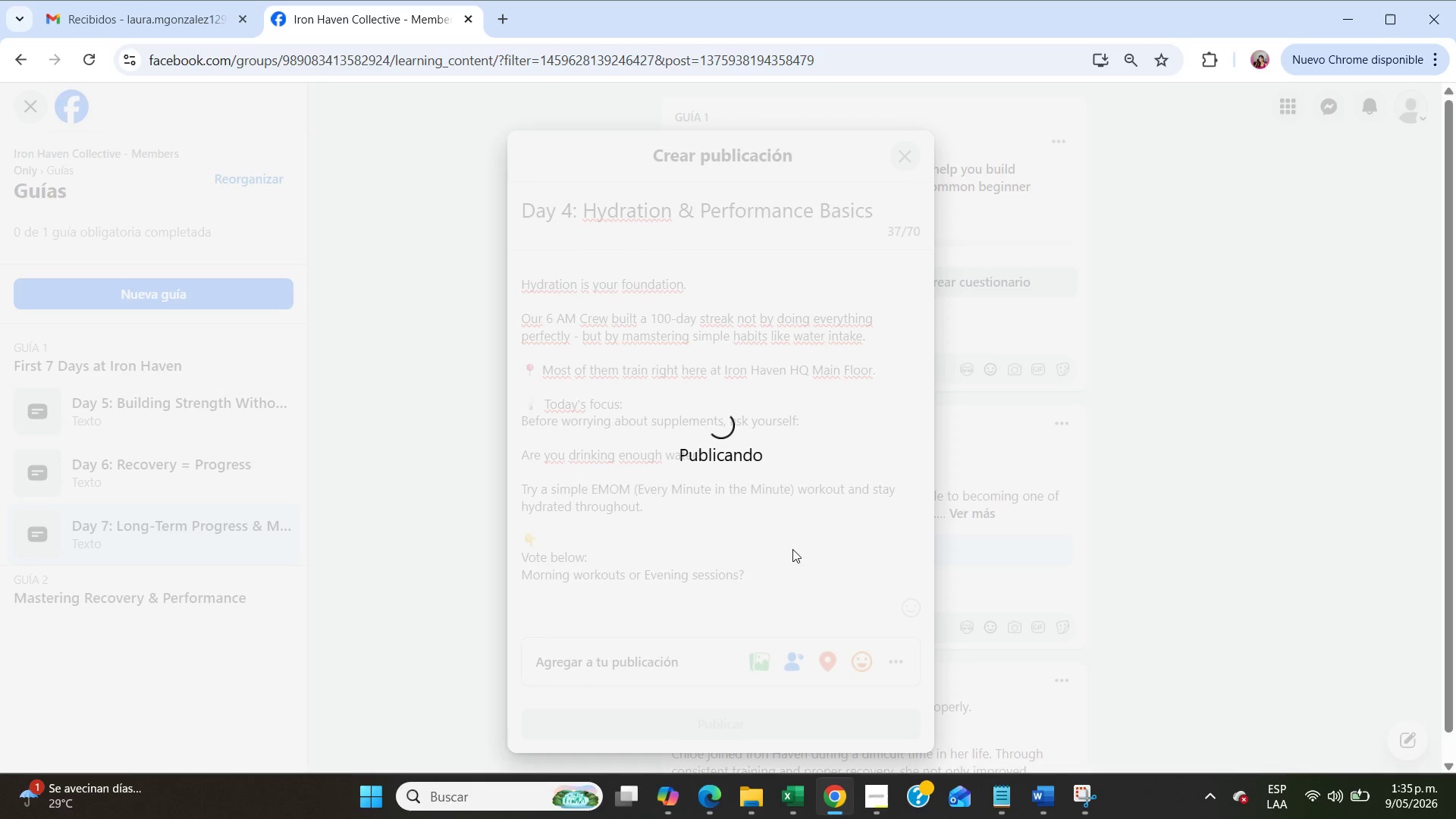 
scroll: coordinate [792, 549], scroll_direction: down, amount: 8.0
 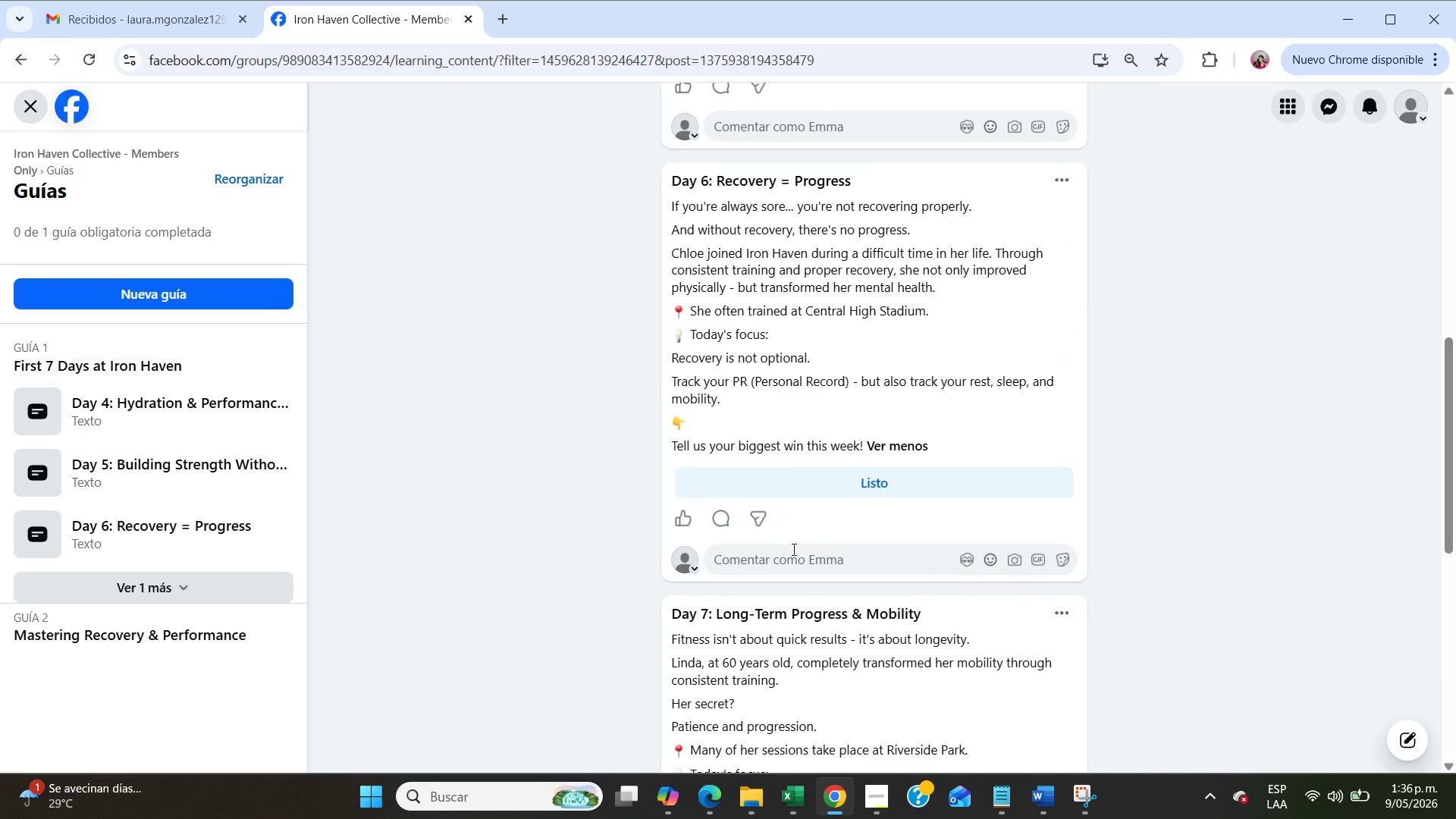 
scroll: coordinate [792, 549], scroll_direction: up, amount: 6.0
 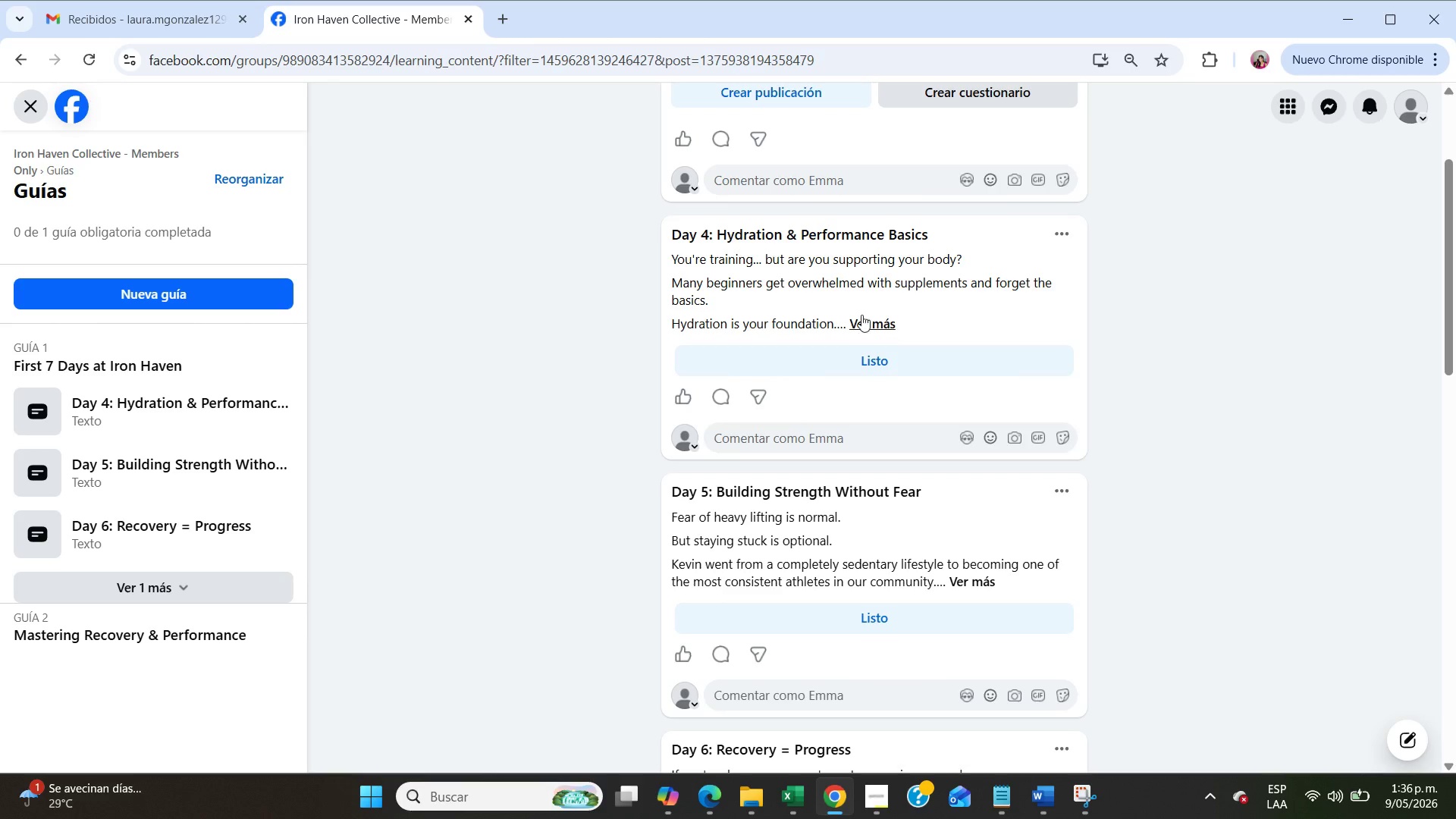 
left_click([864, 318])
 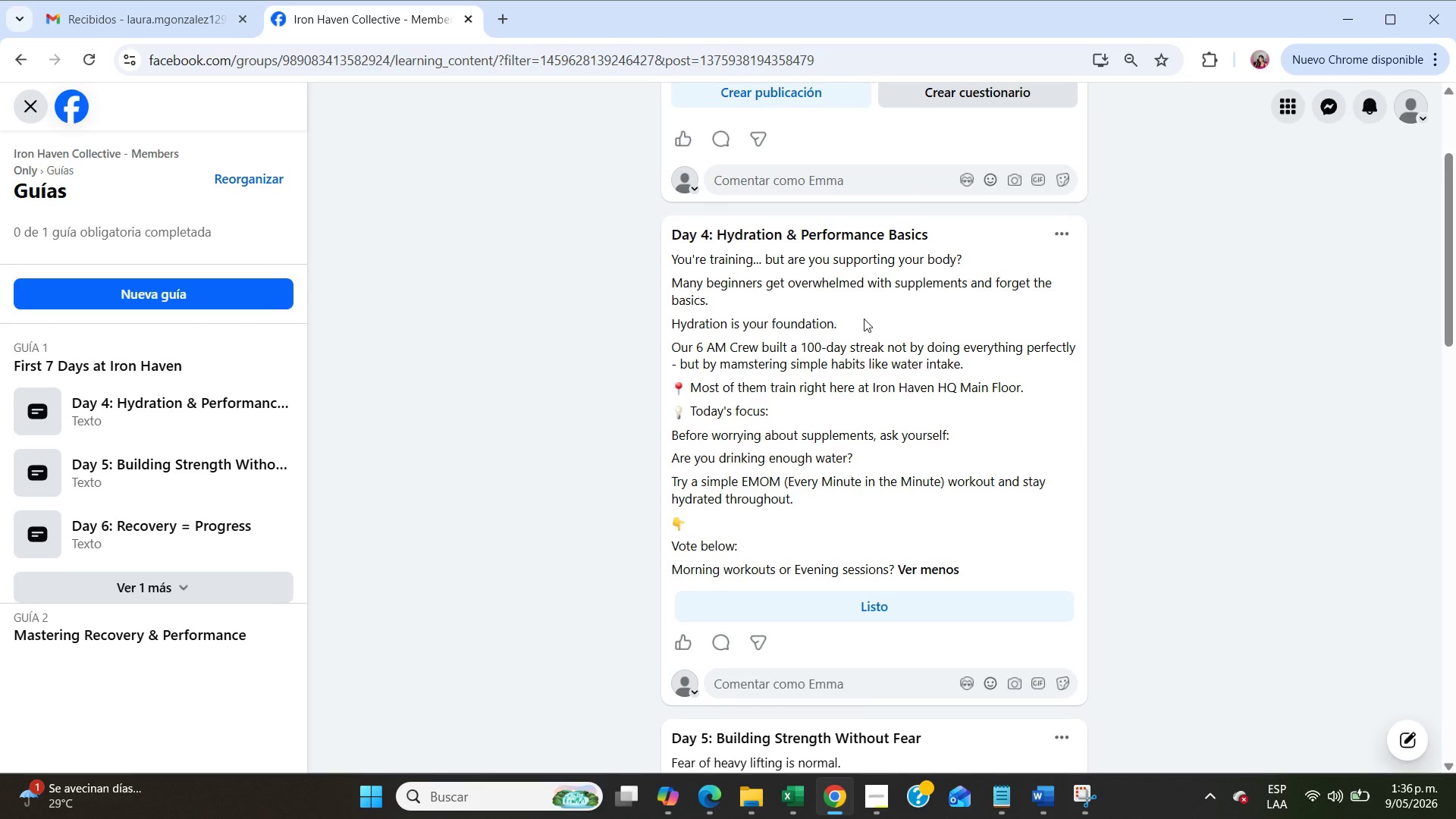 
wait(5.69)
 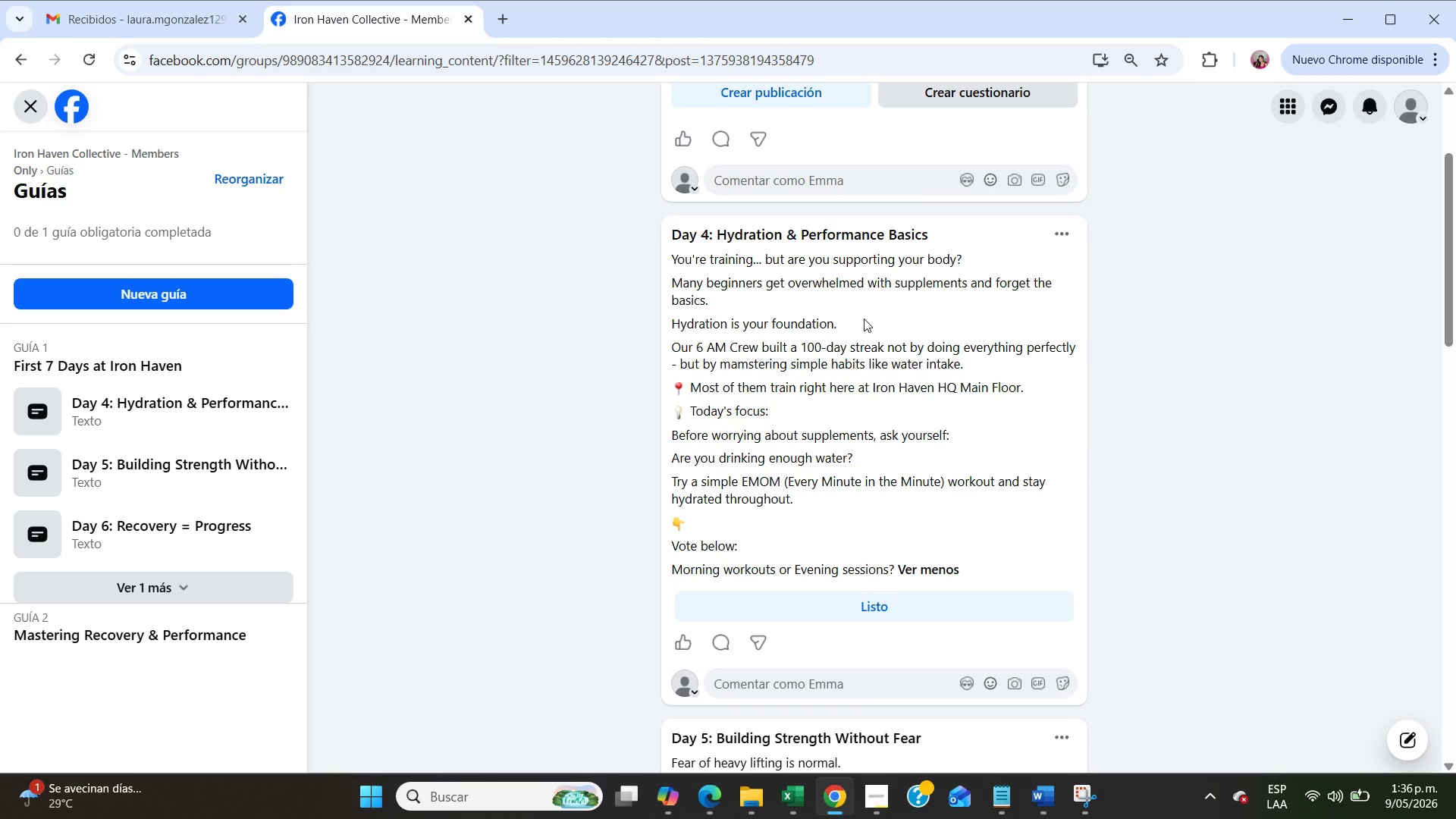 
scroll: coordinate [864, 318], scroll_direction: up, amount: 4.0
 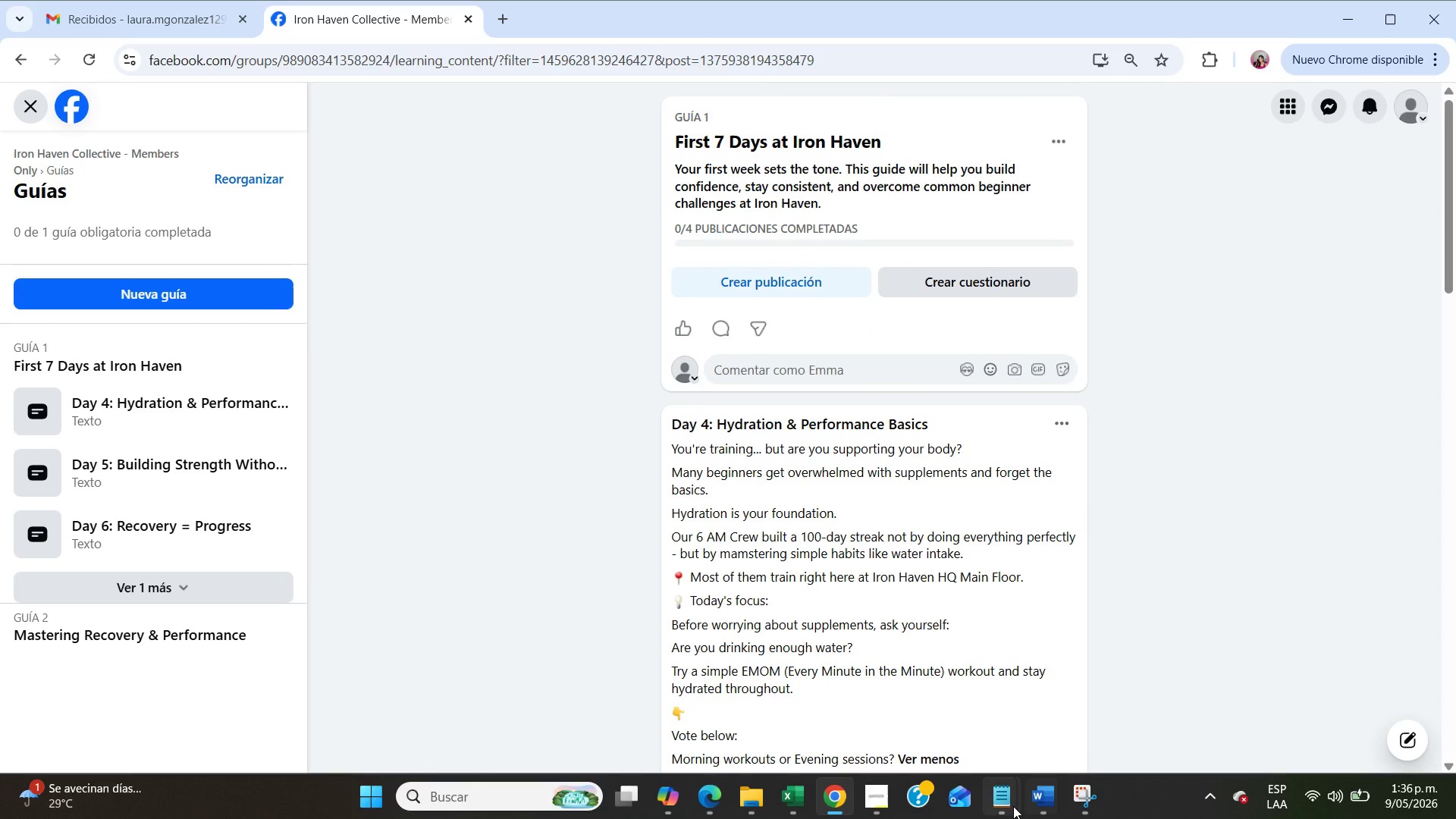 
left_click([1012, 804])
 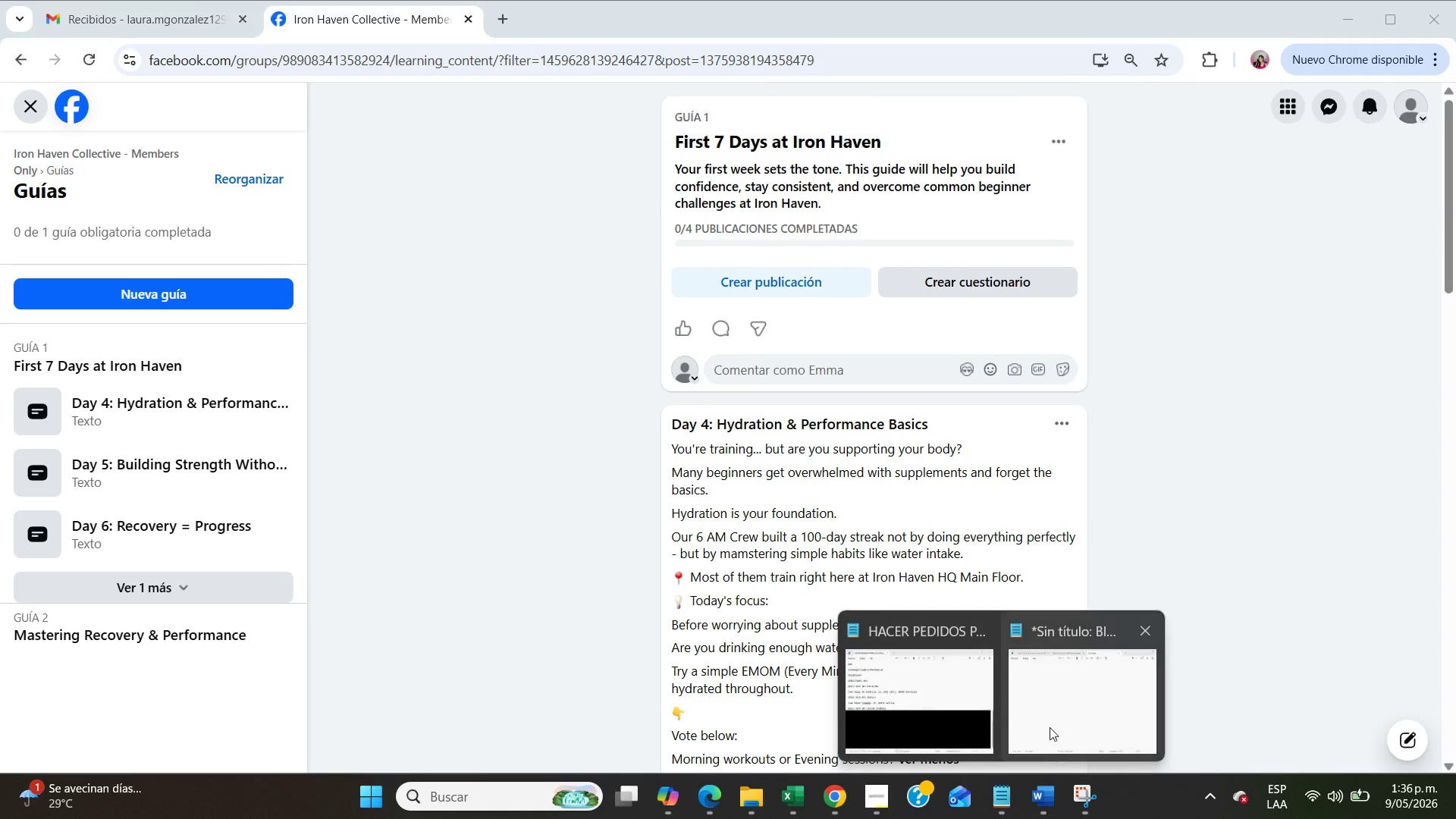 
left_click([1052, 721])
 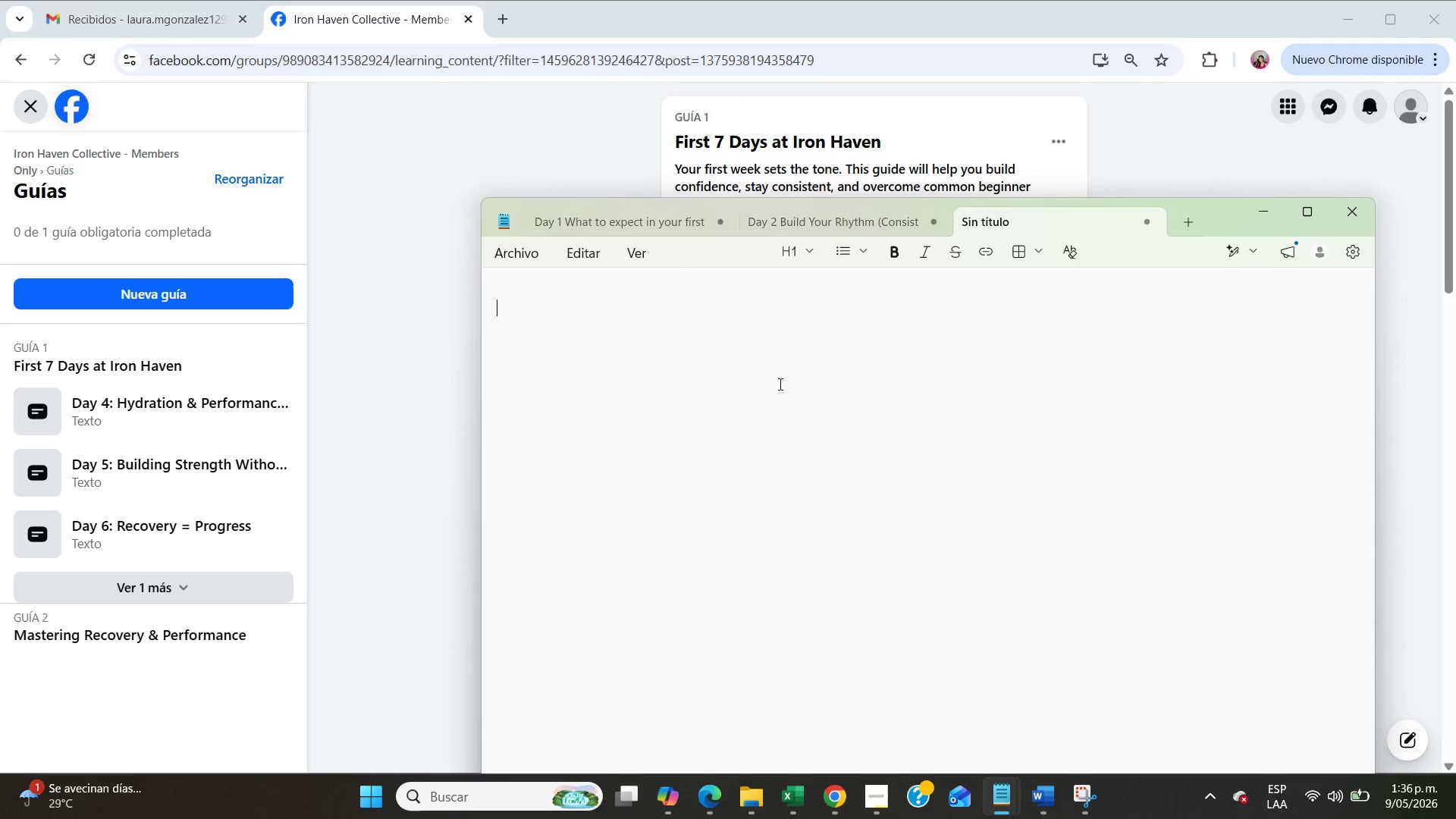 
scroll: coordinate [779, 384], scroll_direction: up, amount: 7.0
 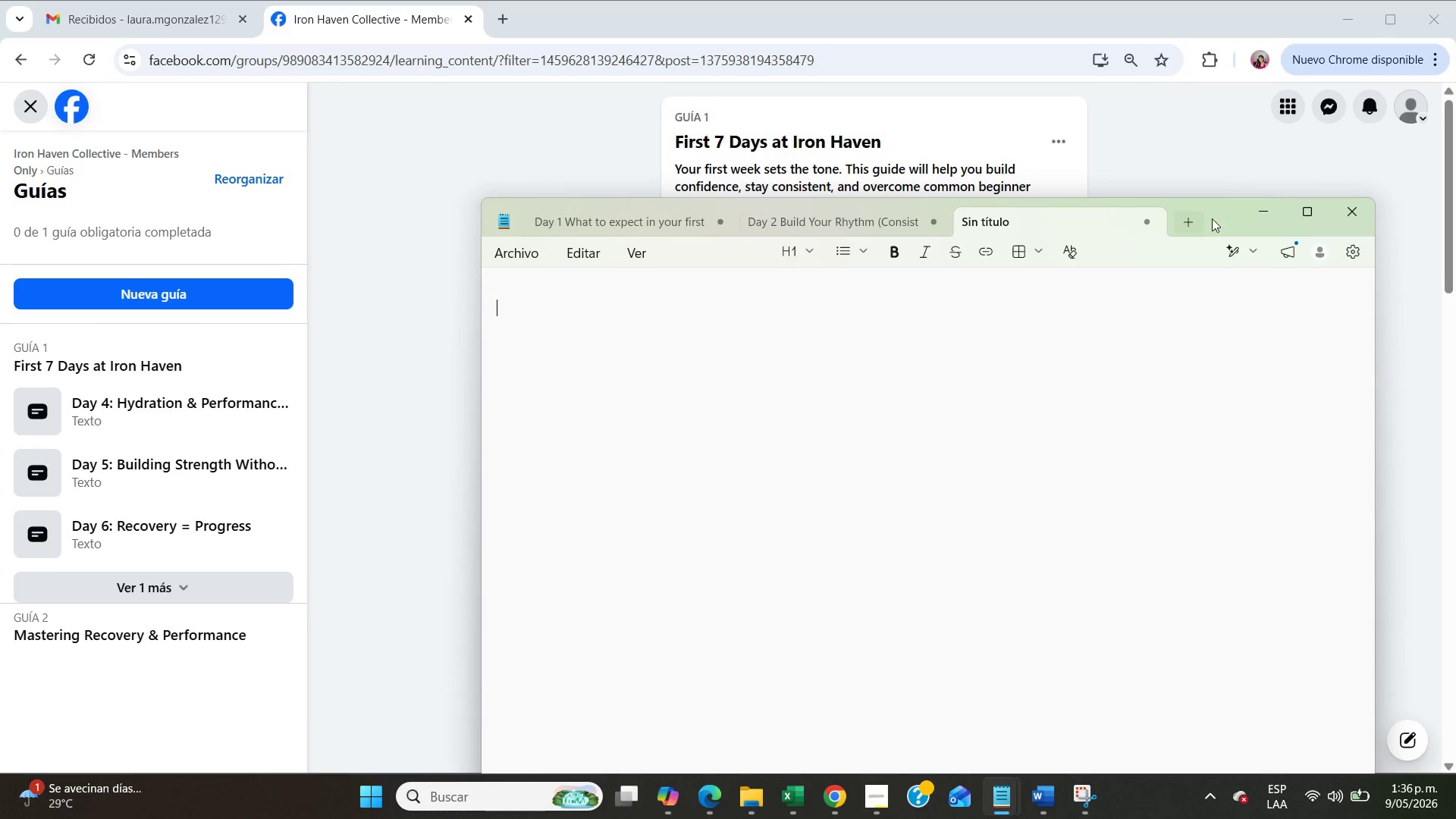 
left_click([1253, 207])
 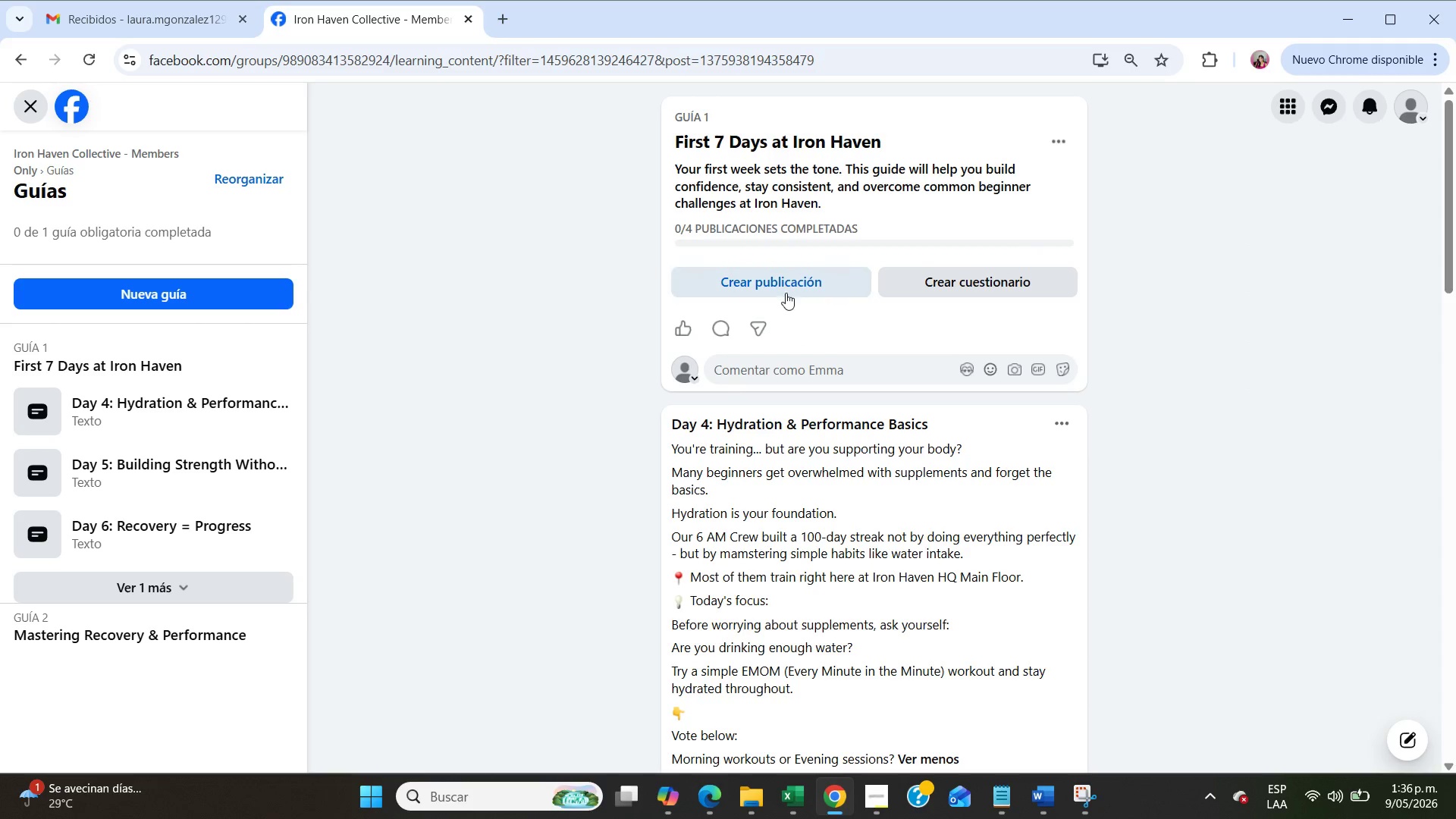 
left_click([786, 290])
 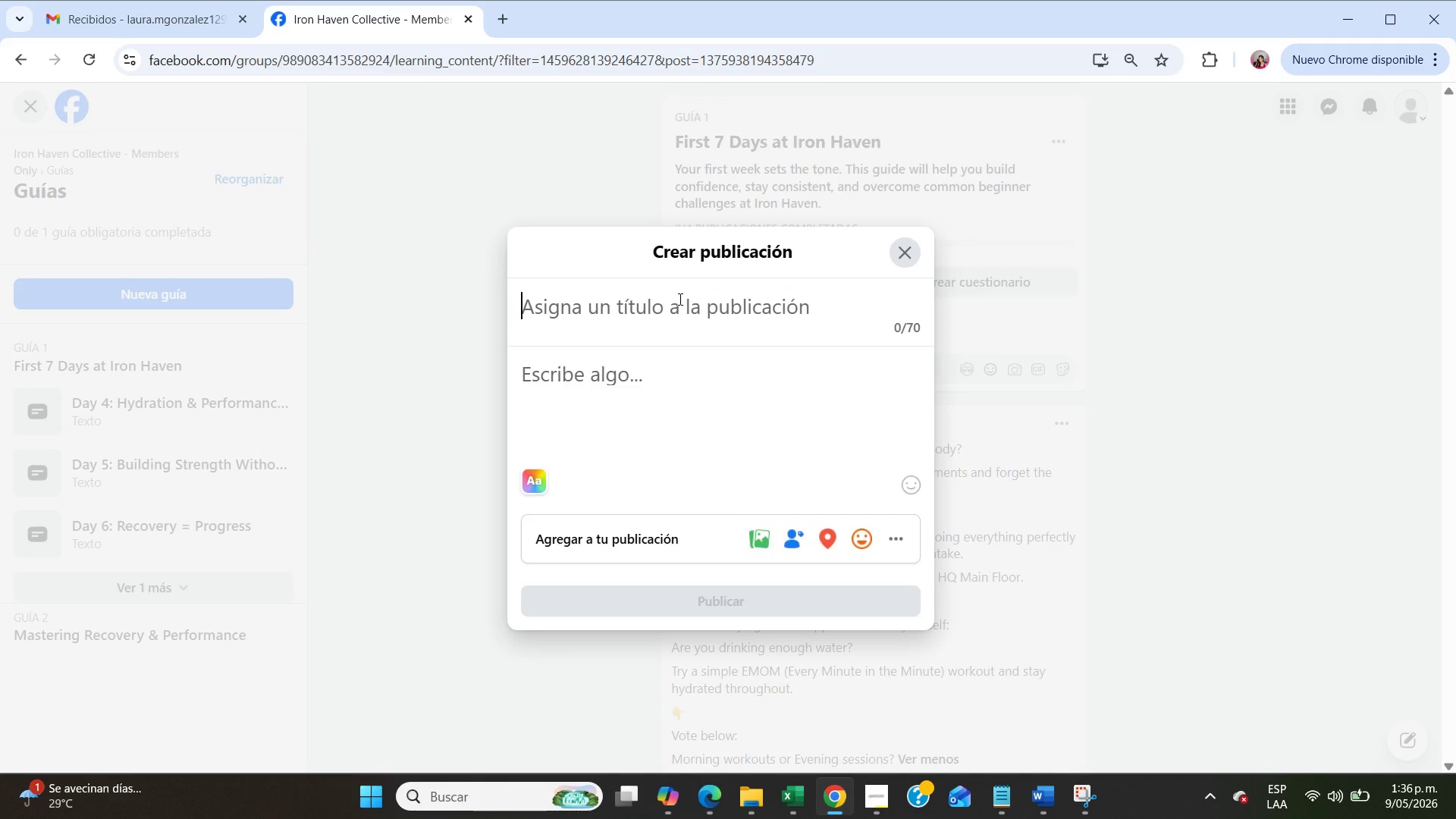 
type(Day 3> Overcoming Gym)
 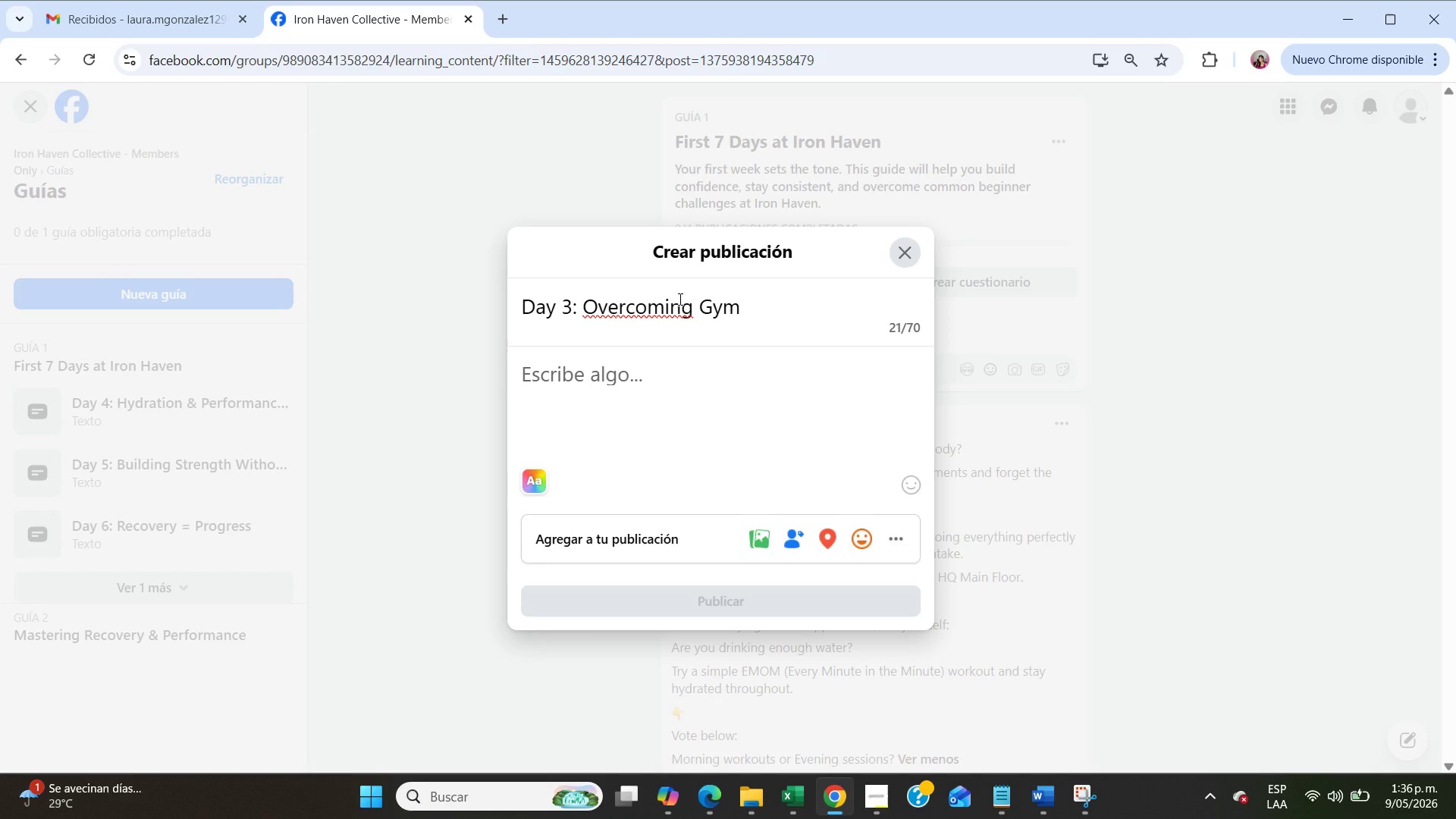 
type( Anxiety)
 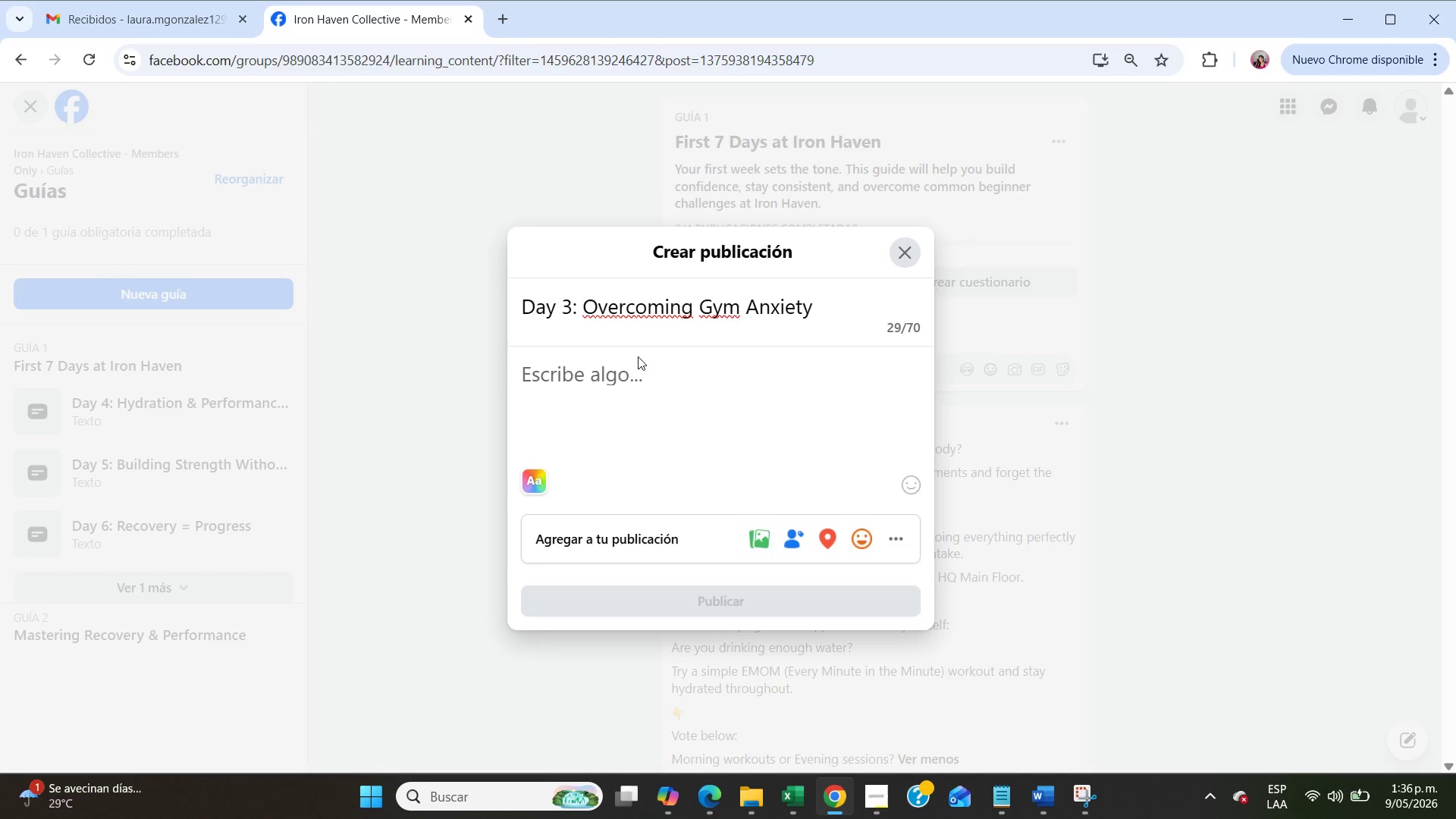 
left_click([639, 383])
 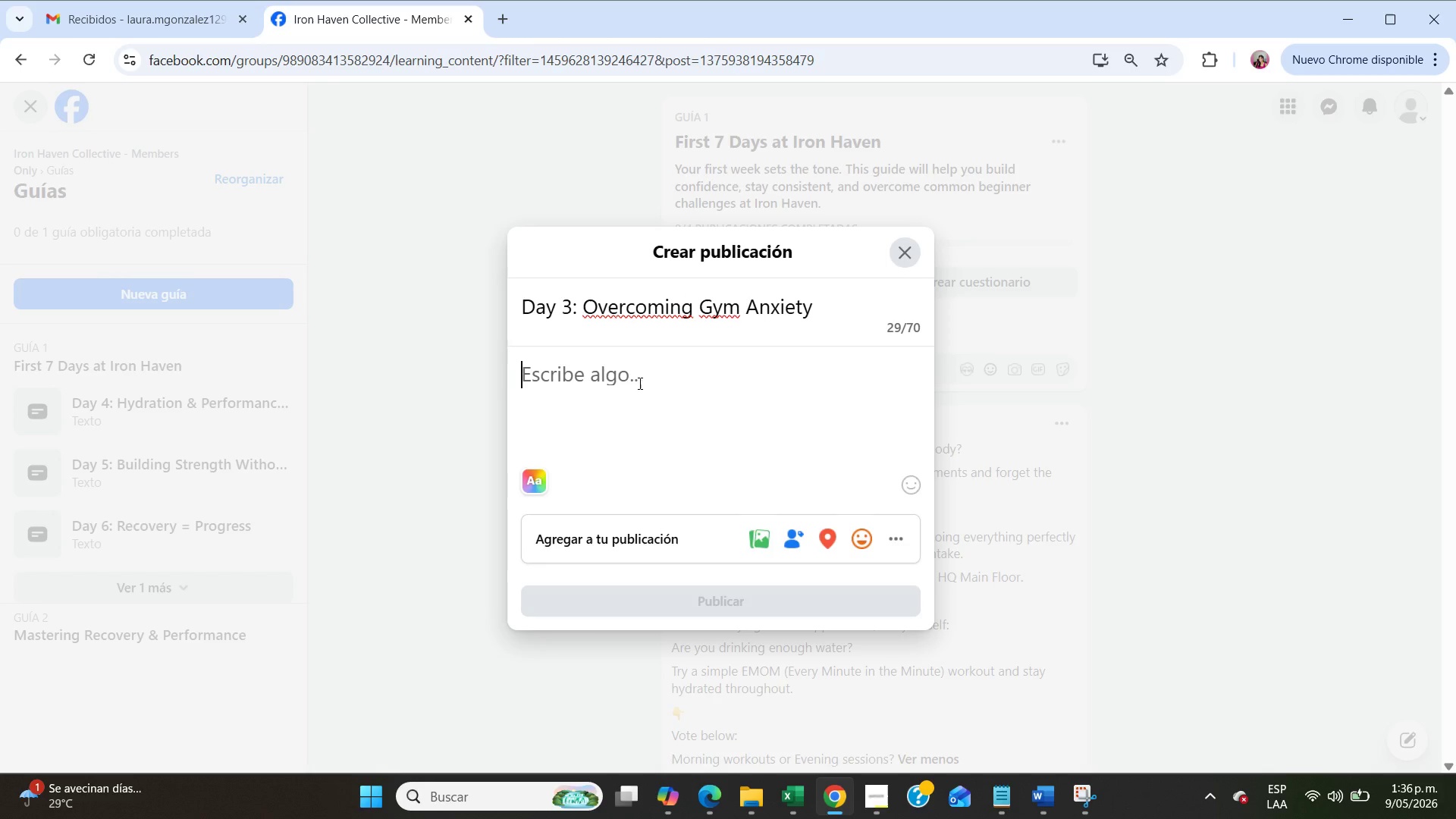 
type(Feeling nervous in your first week{ You[re not alone.)
 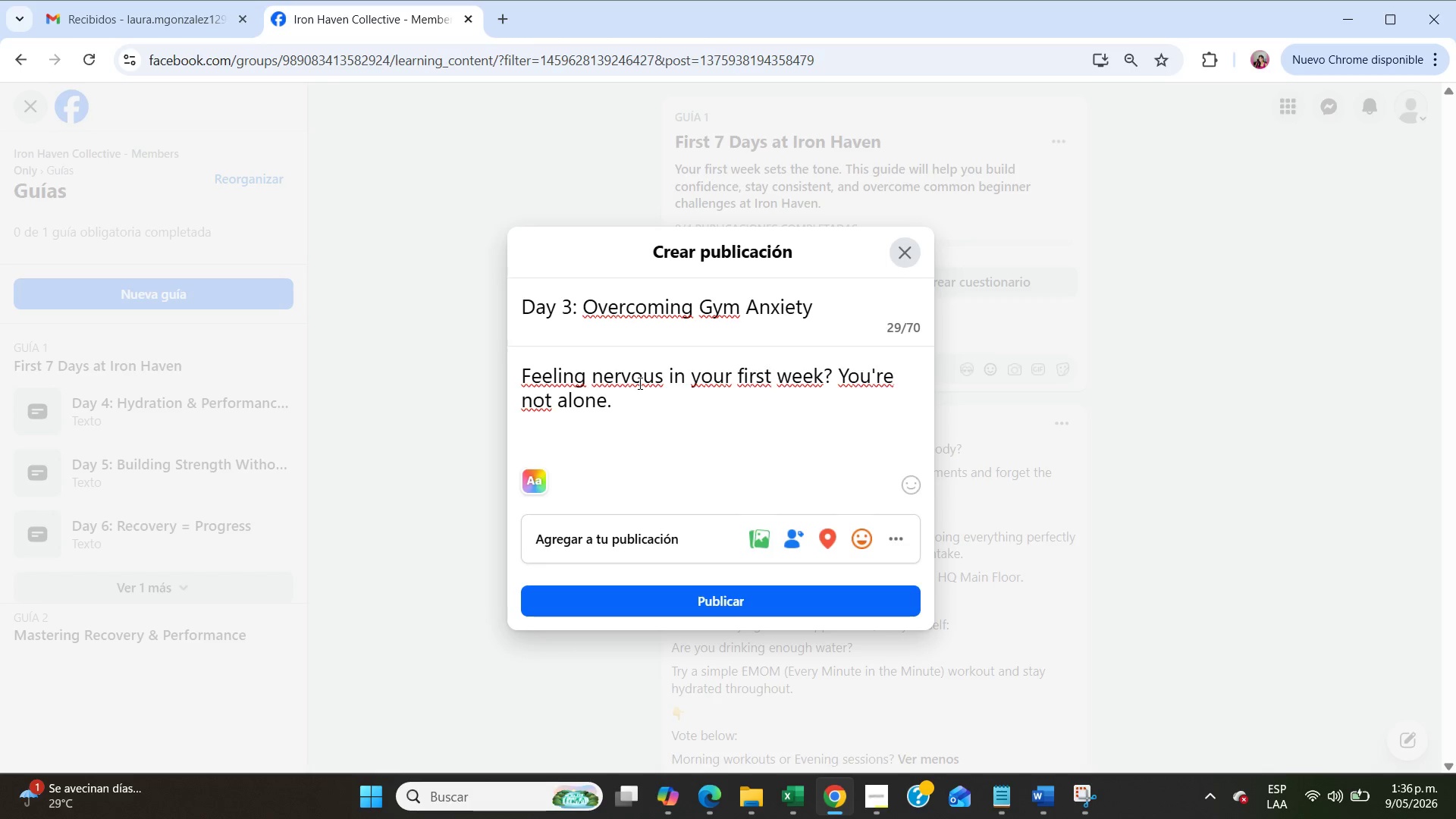 
key(Enter)
 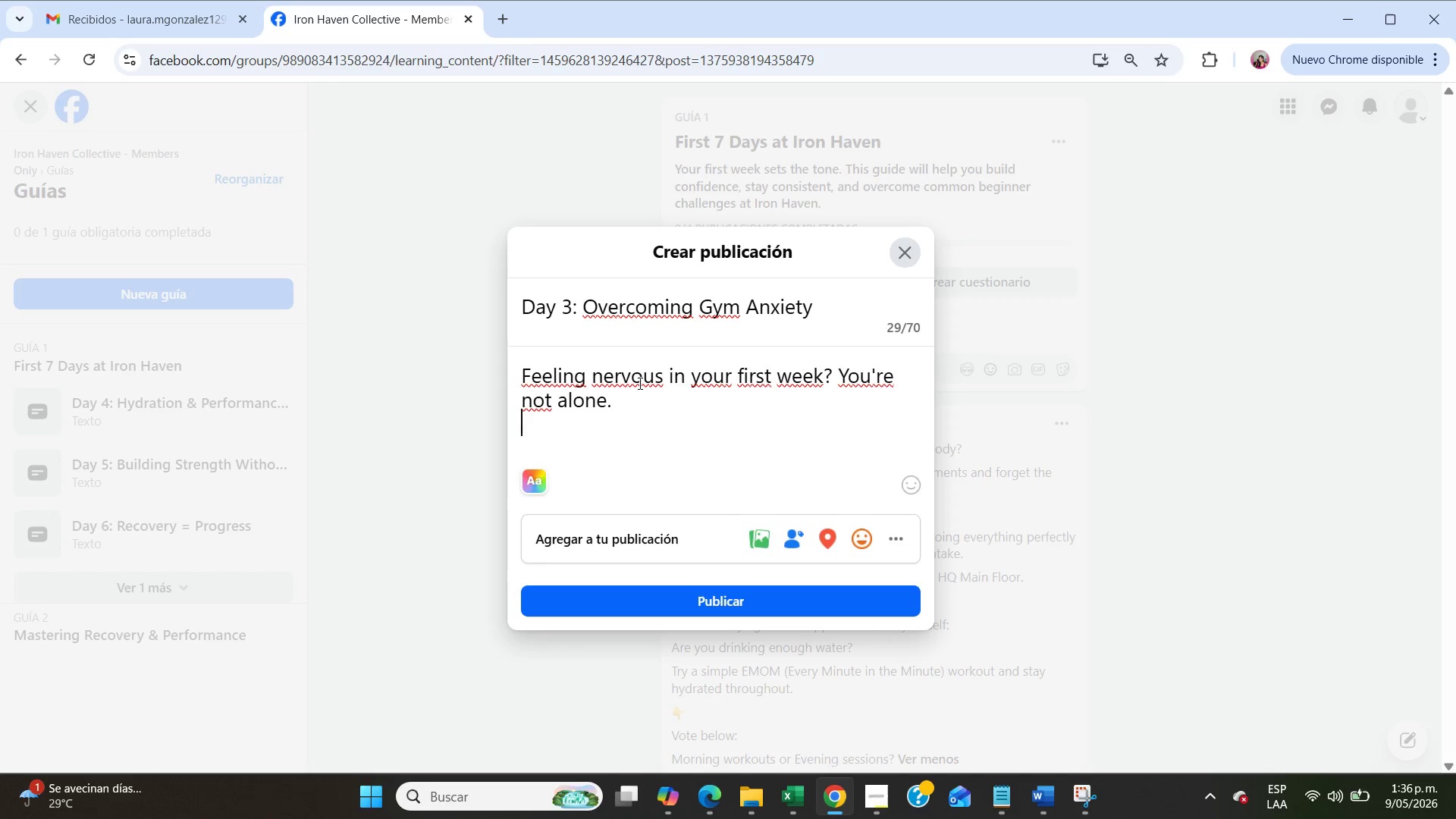 
key(Enter)
 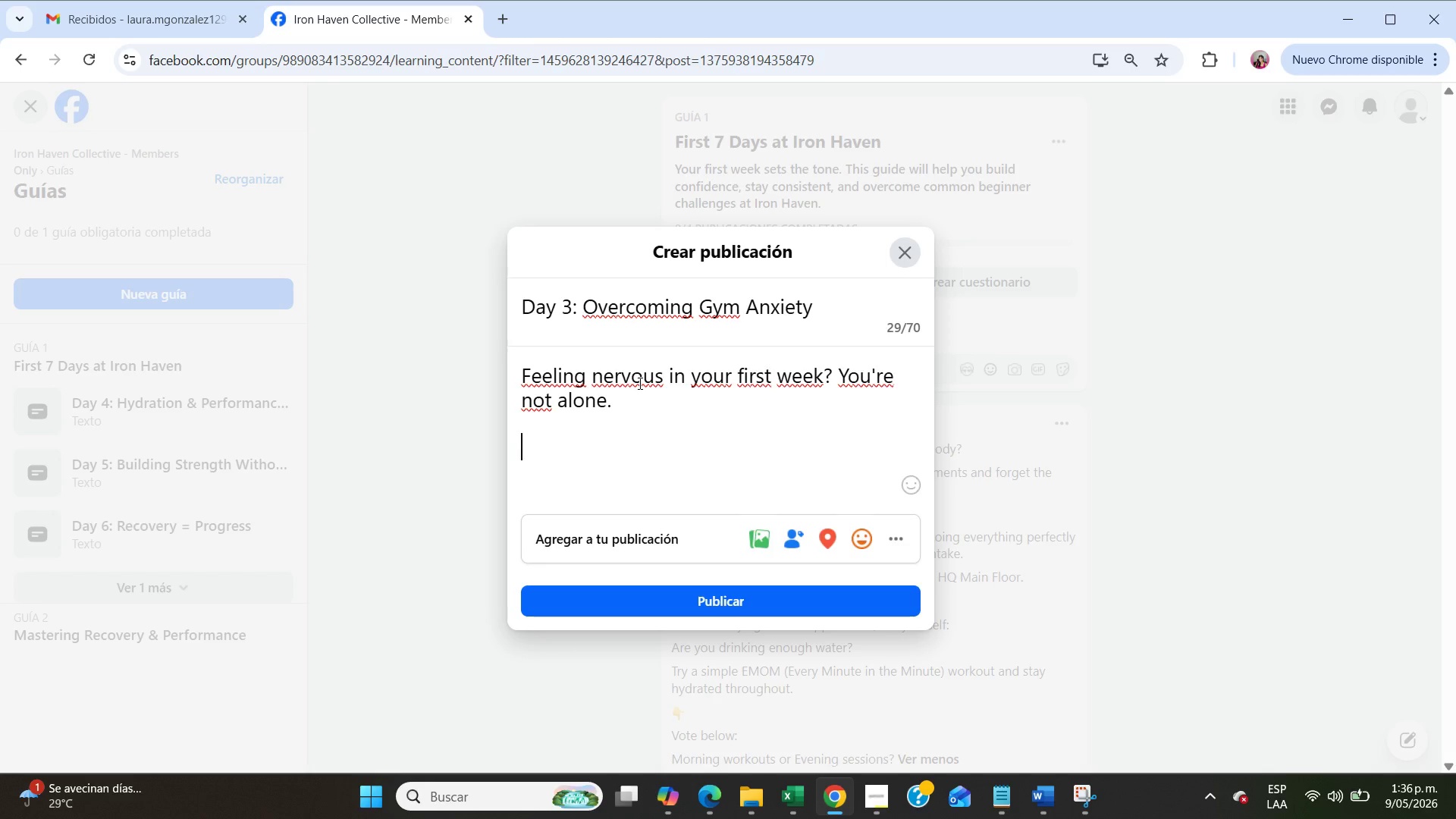 
type(Gym anxiety is one of the biggest barriers for new members.)
 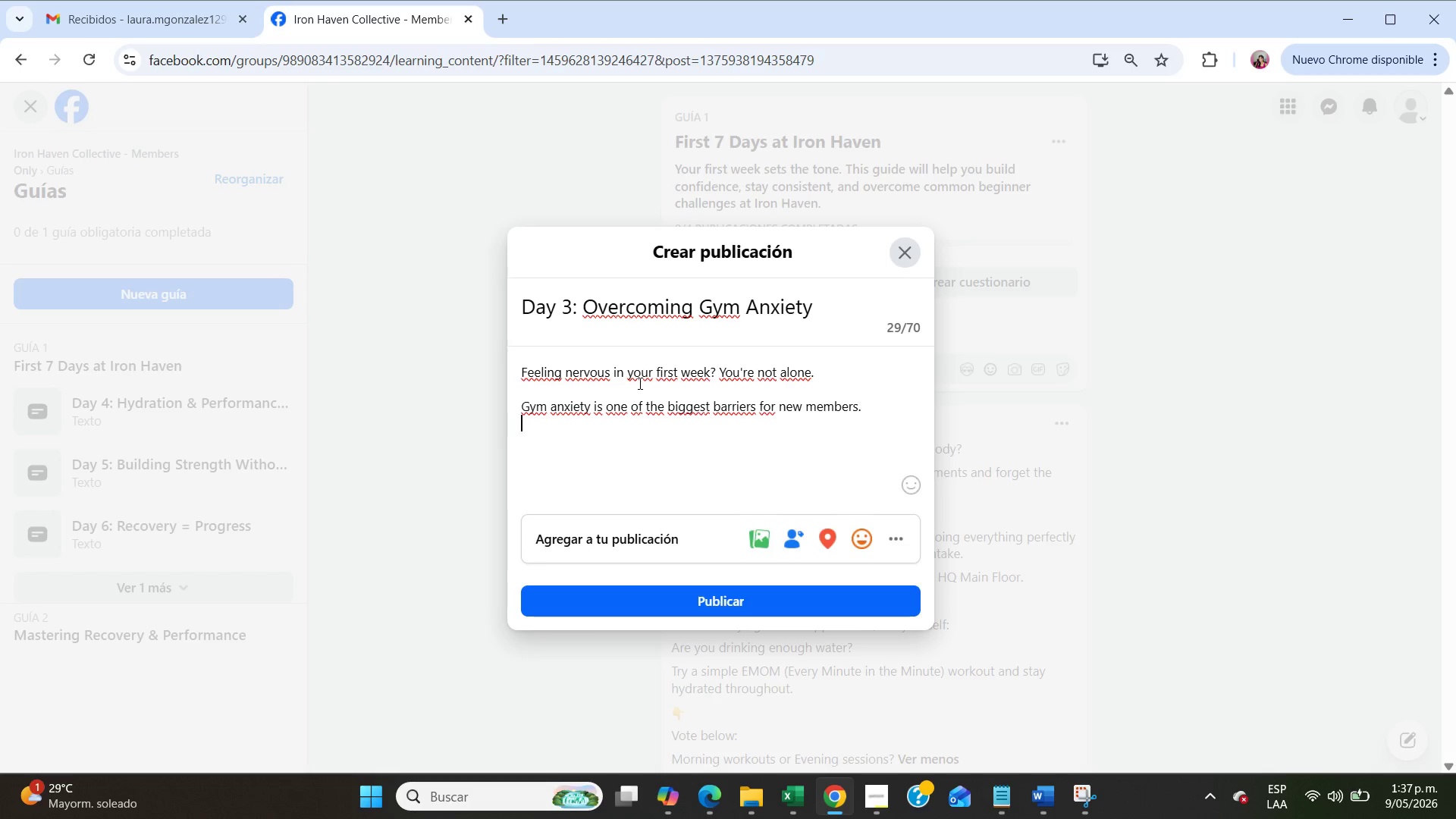 
key(Enter)
 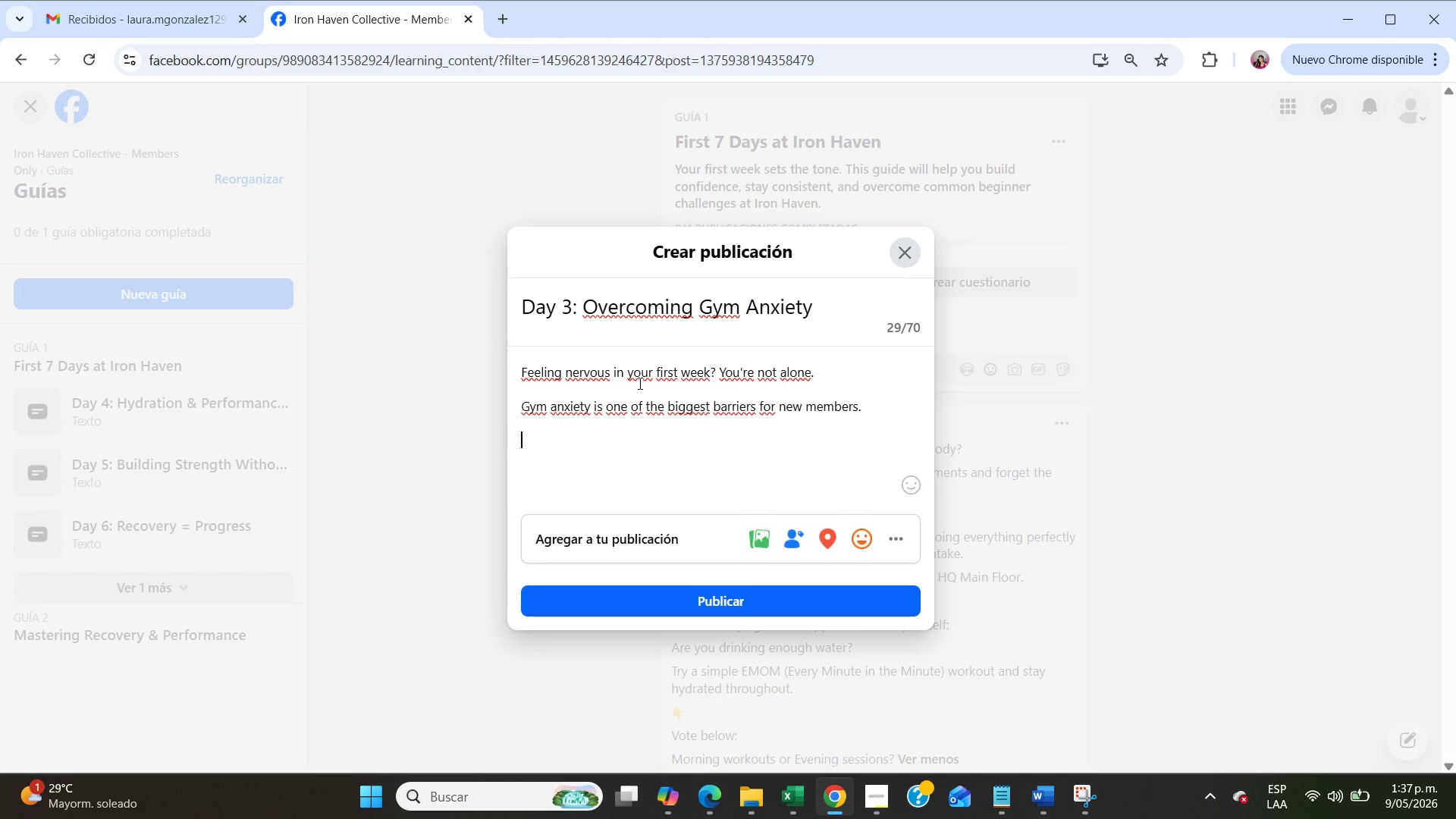 
key(Enter)
 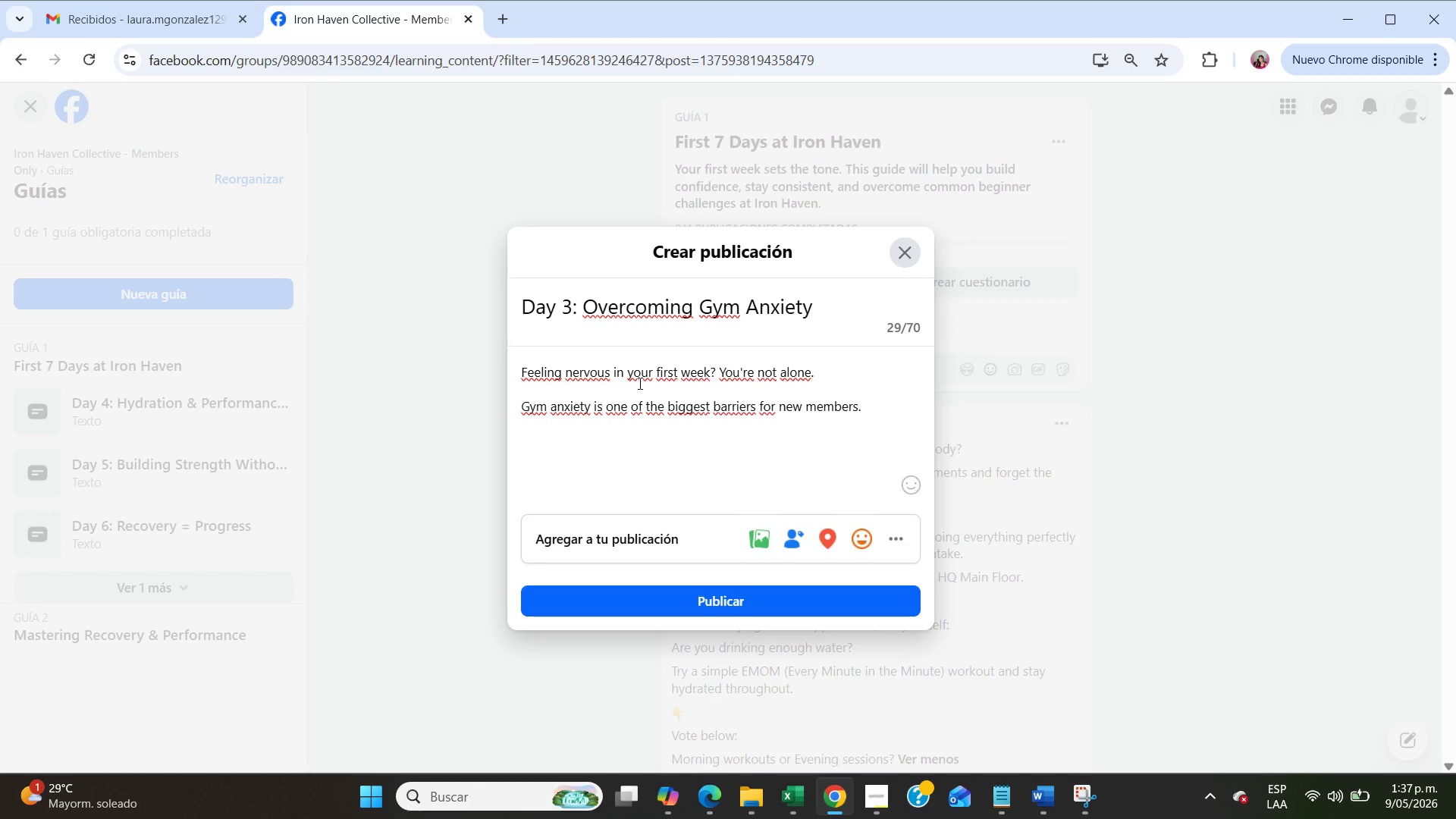 
type(Meet Elena.)
 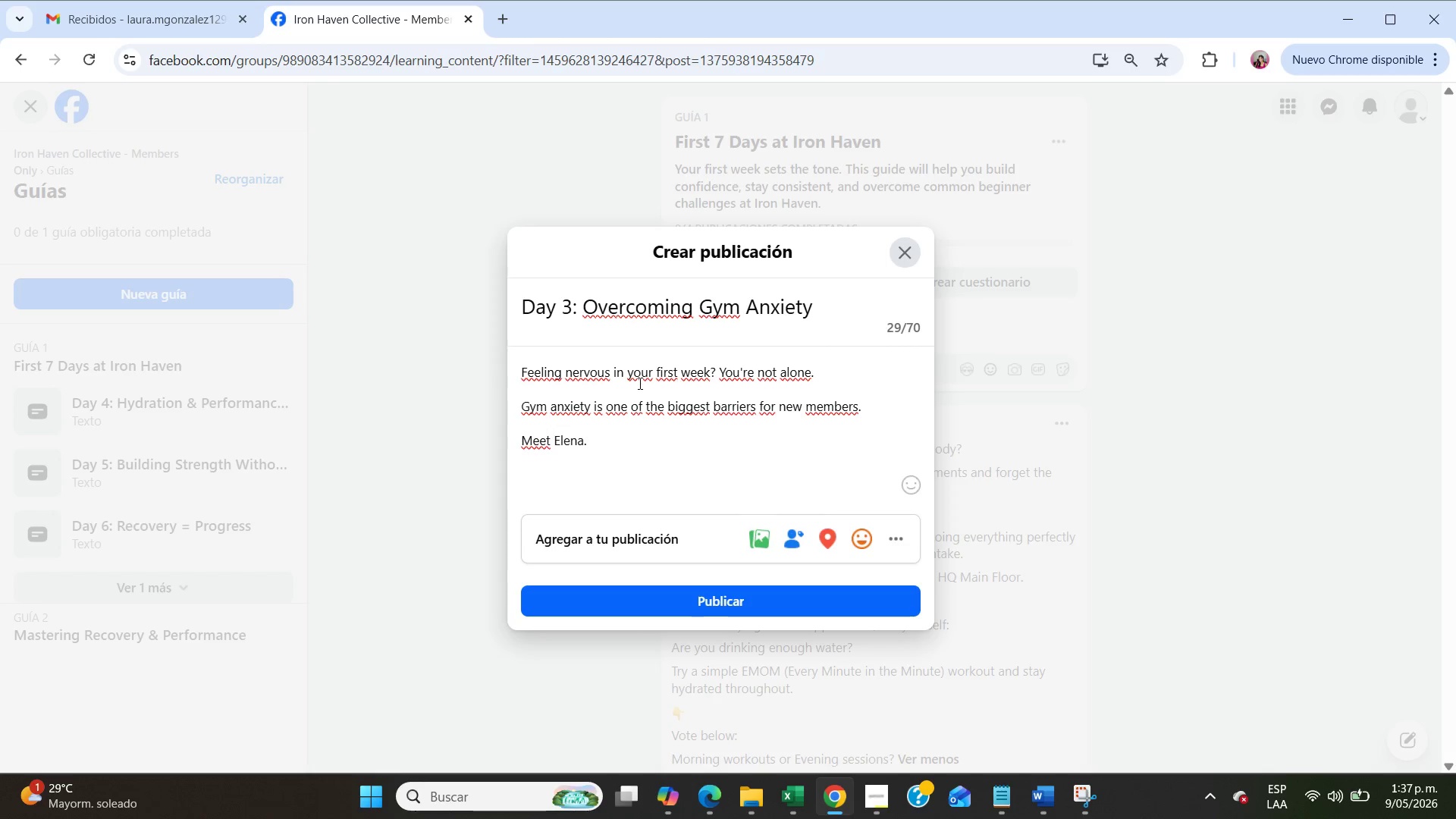 
key(Enter)
 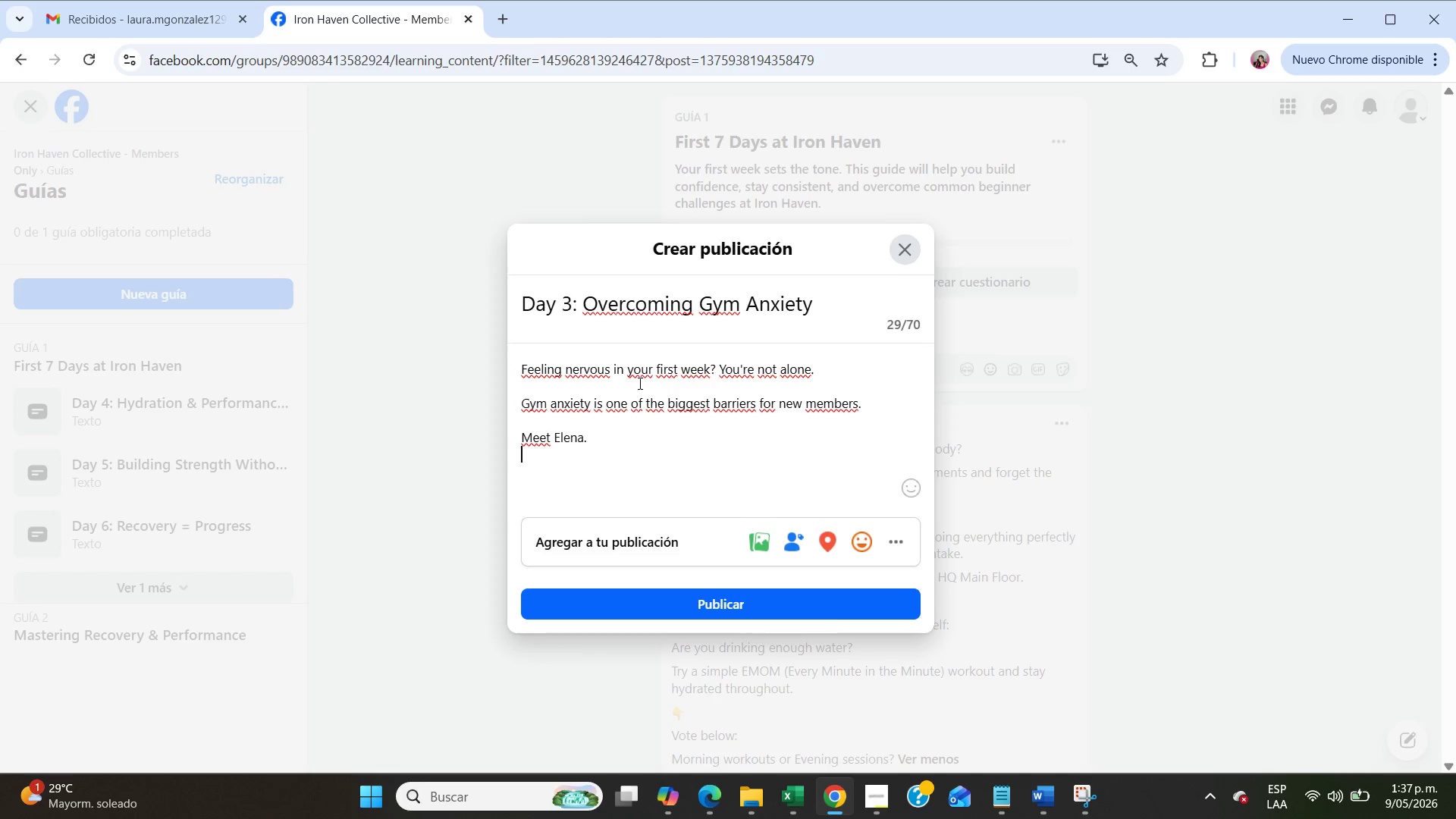 
key(Enter)
 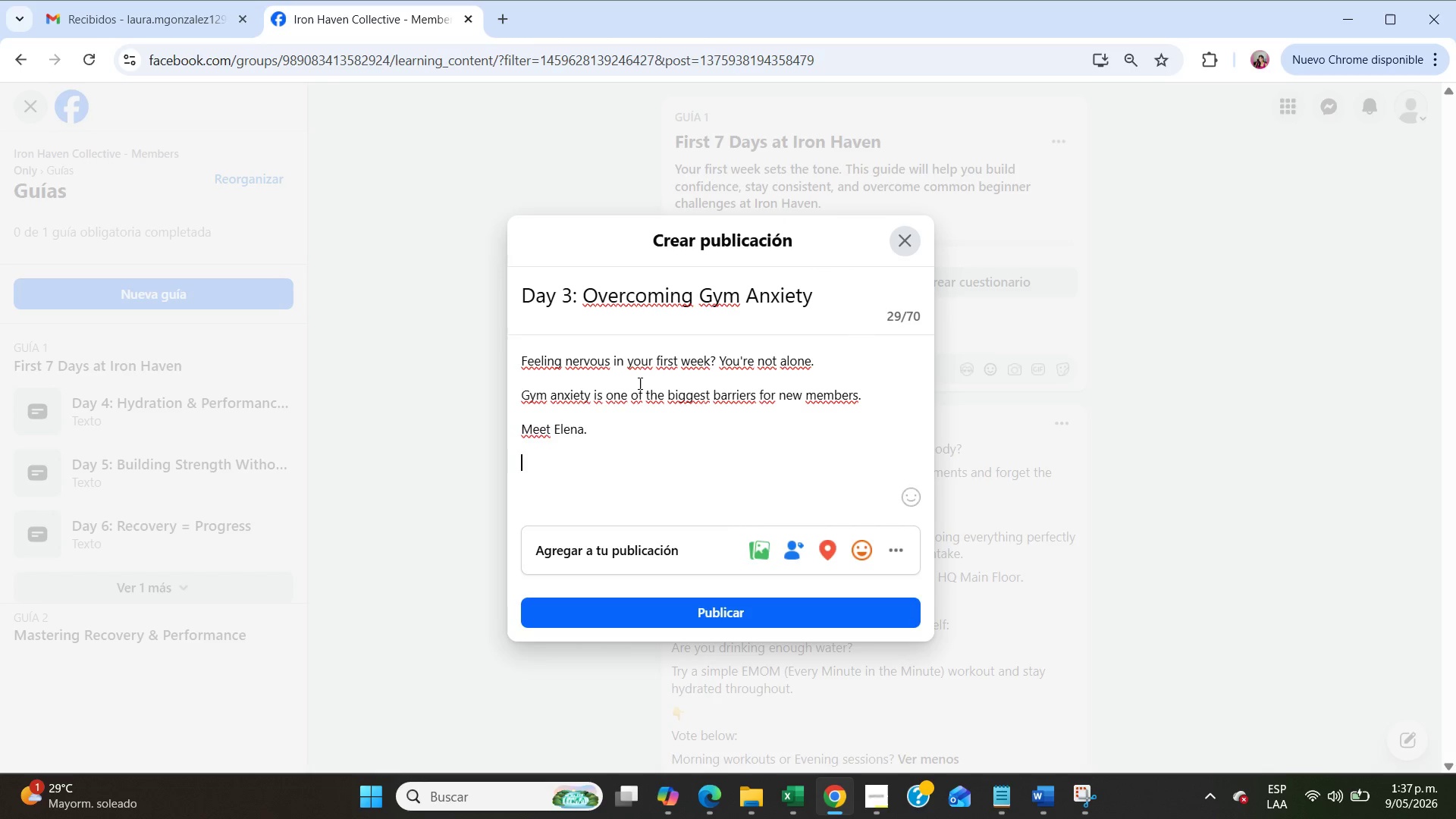 
type(After a serious injury, she was afraid to even step back into a gy,)
key(Backspace)
type(m. But she started smai)
key(Backspace)
type(ll, )
 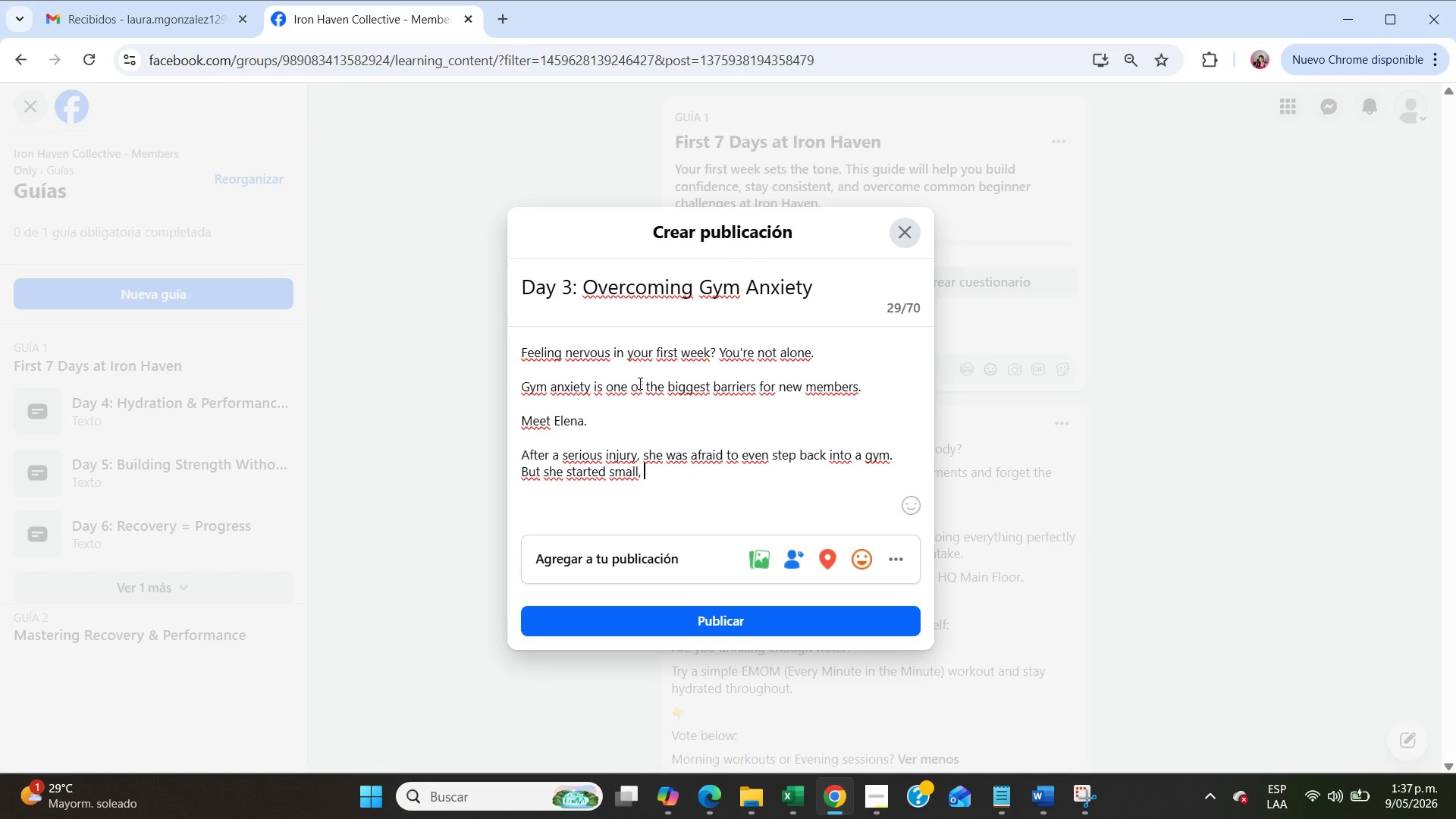 
type(focusing on movement, not performance.)
 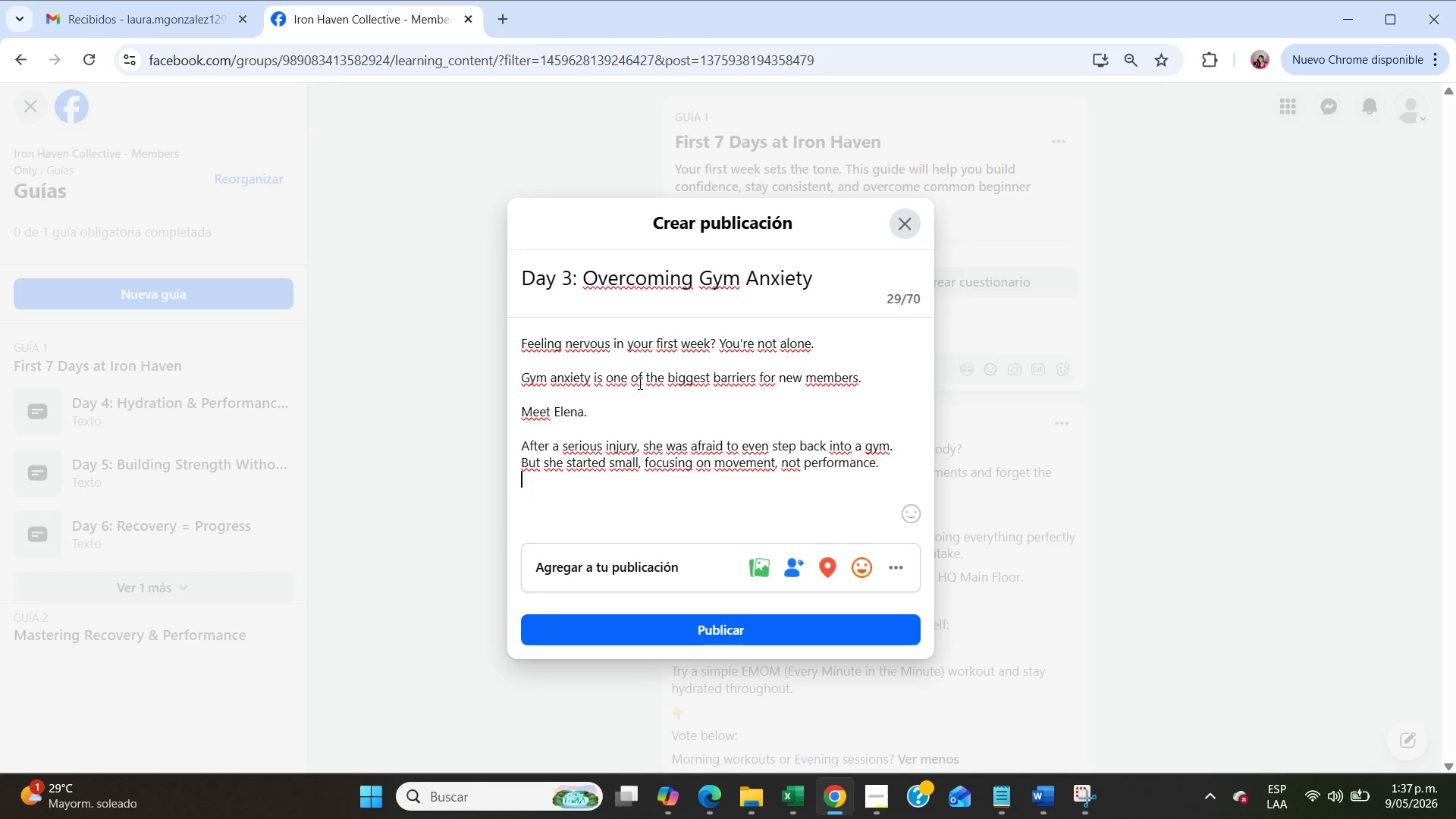 
key(Enter)
 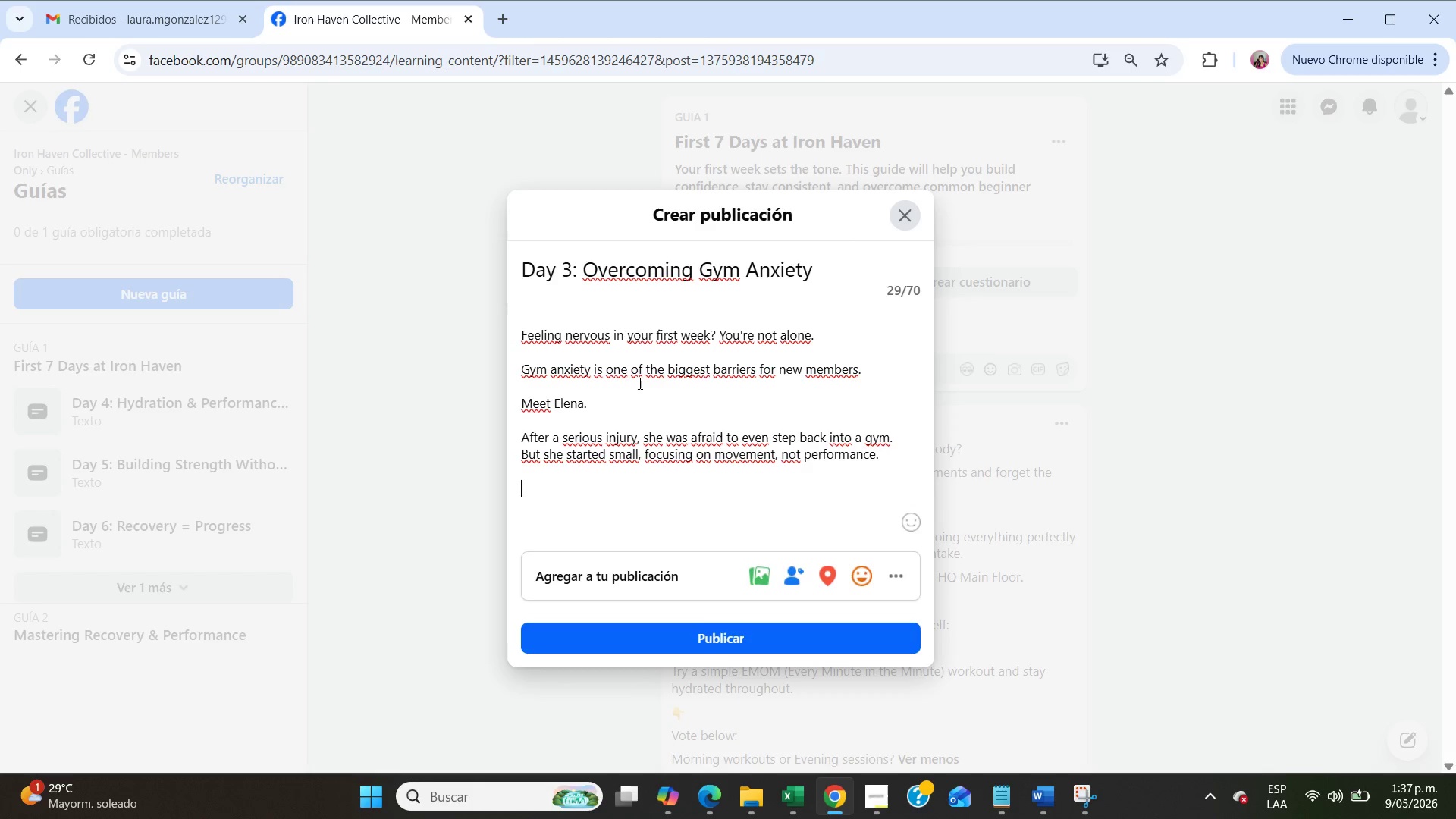 
key(Enter)
 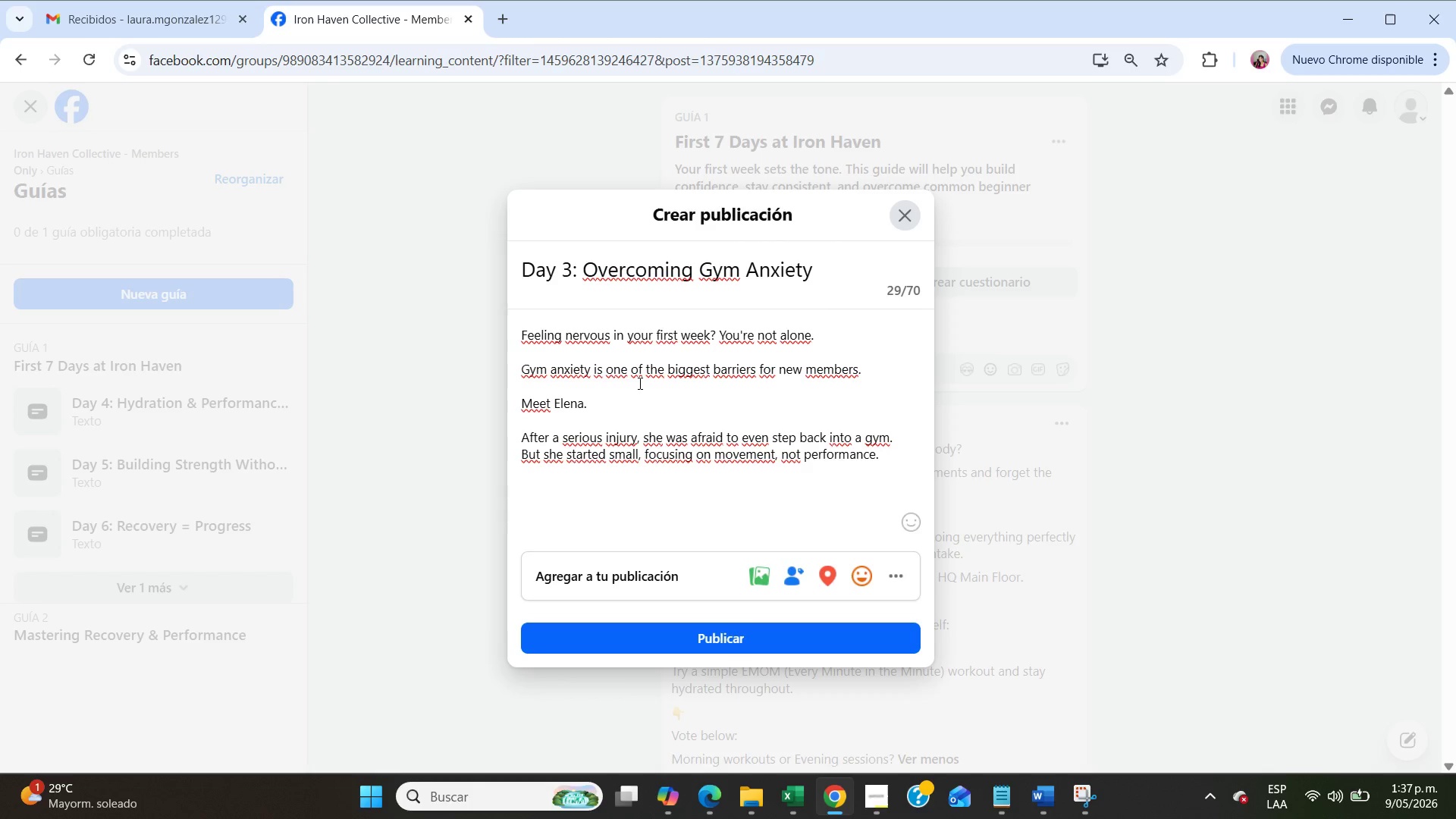 
type(She began with light sessions near Riverside Park and gradually rebuilt her confidence.)
 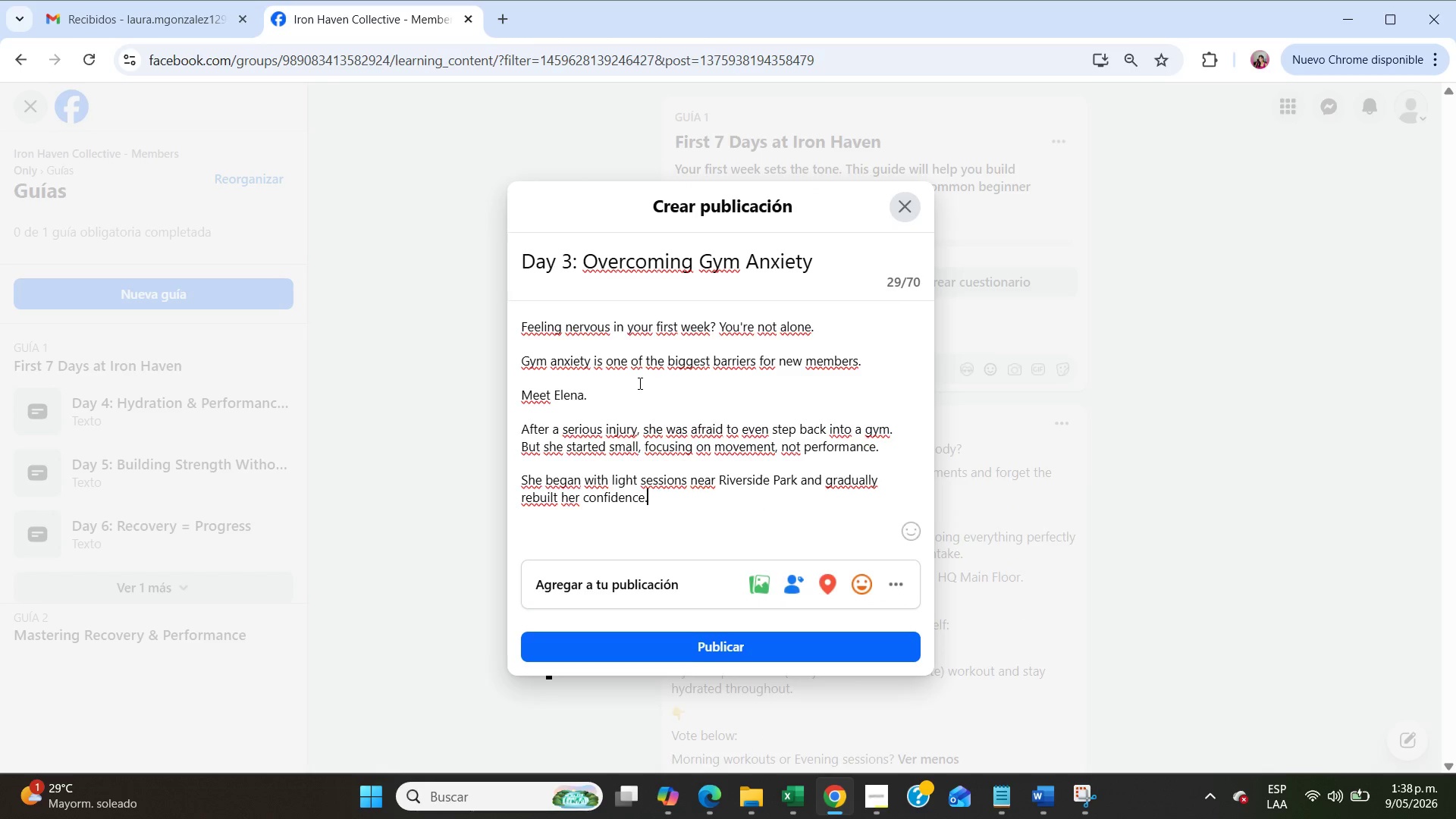 
key(Enter)
 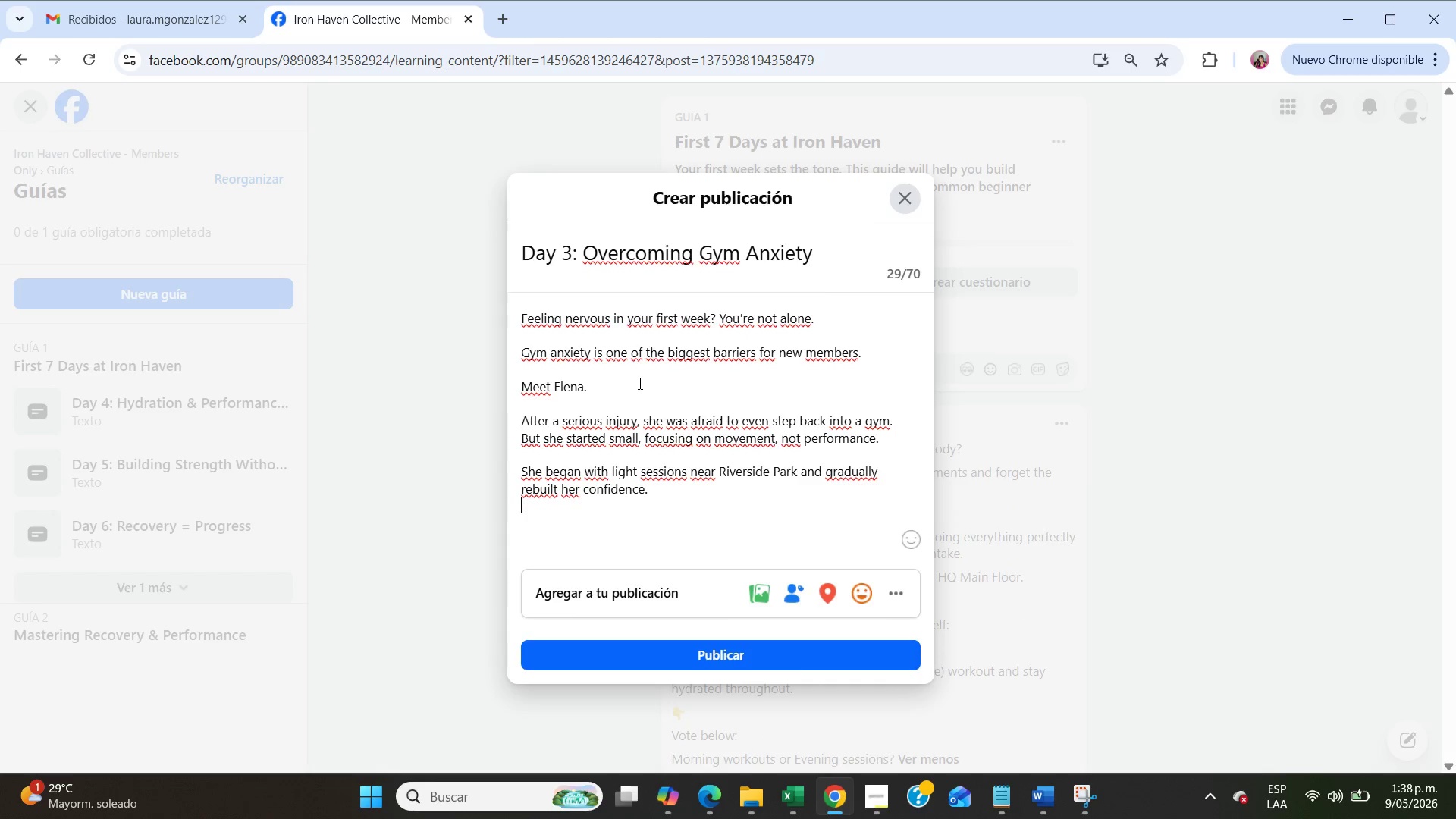 
key(Enter)
 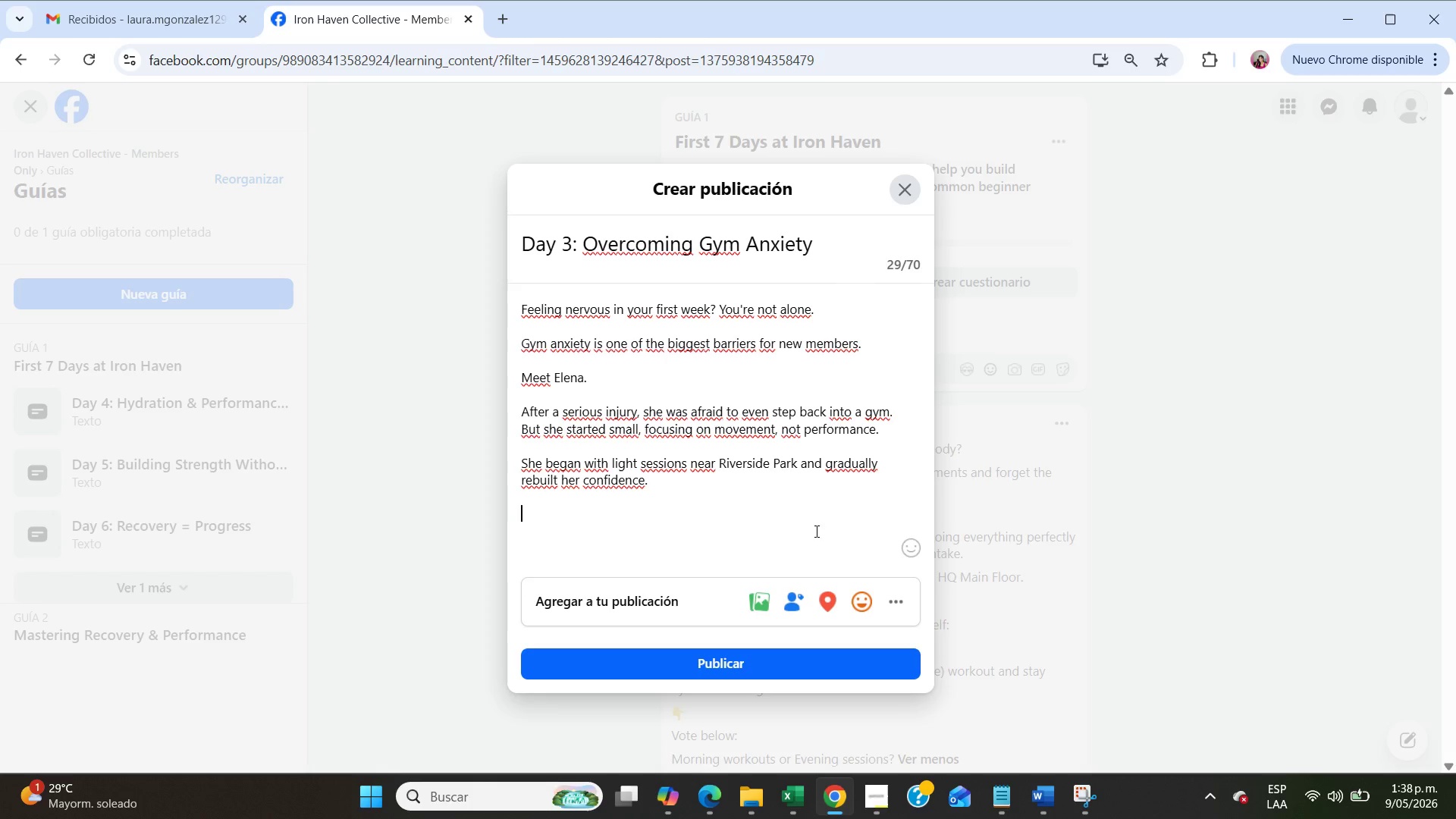 
left_click([910, 548])
 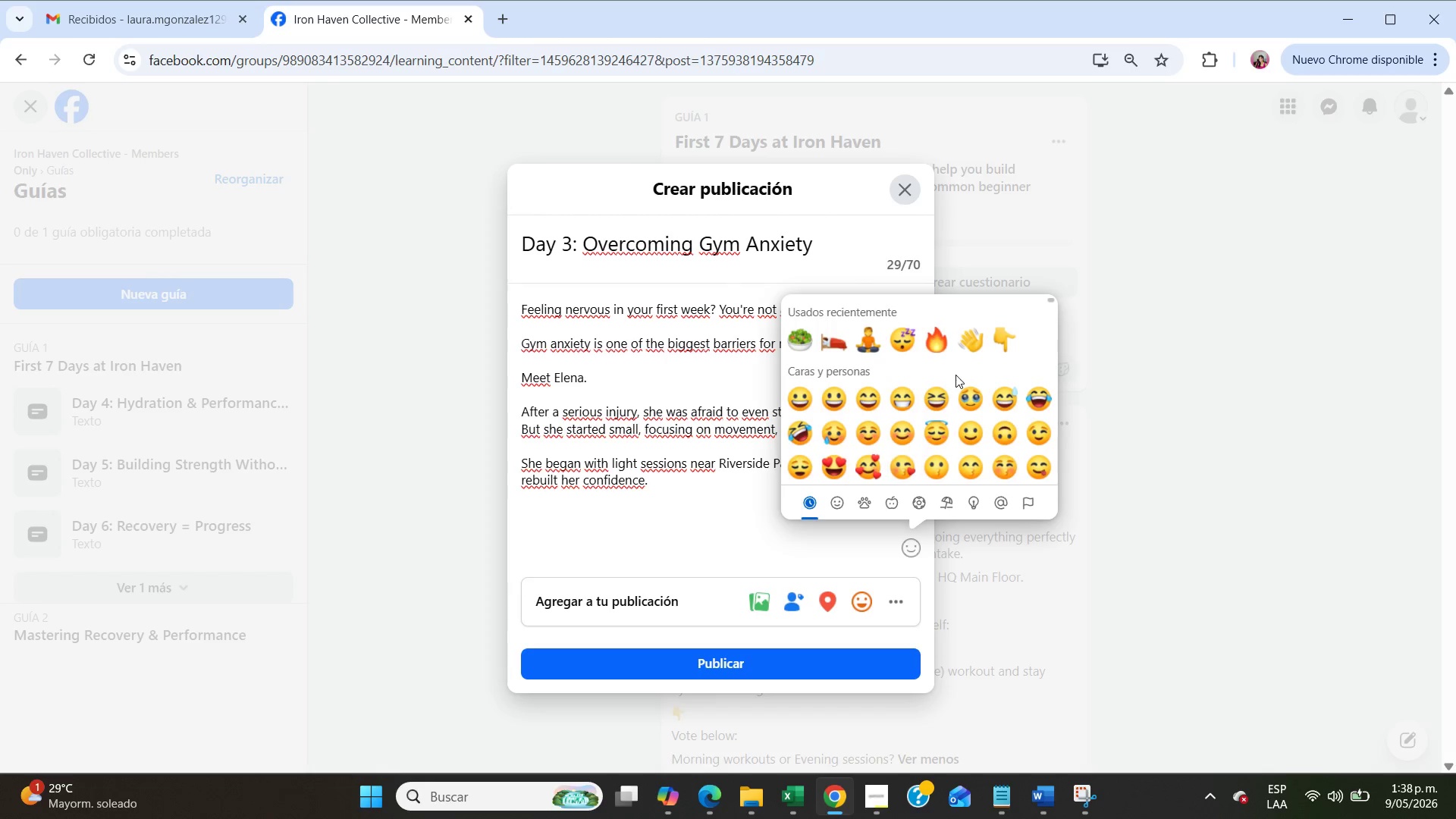 
scroll: coordinate [956, 375], scroll_direction: down, amount: 25.0
 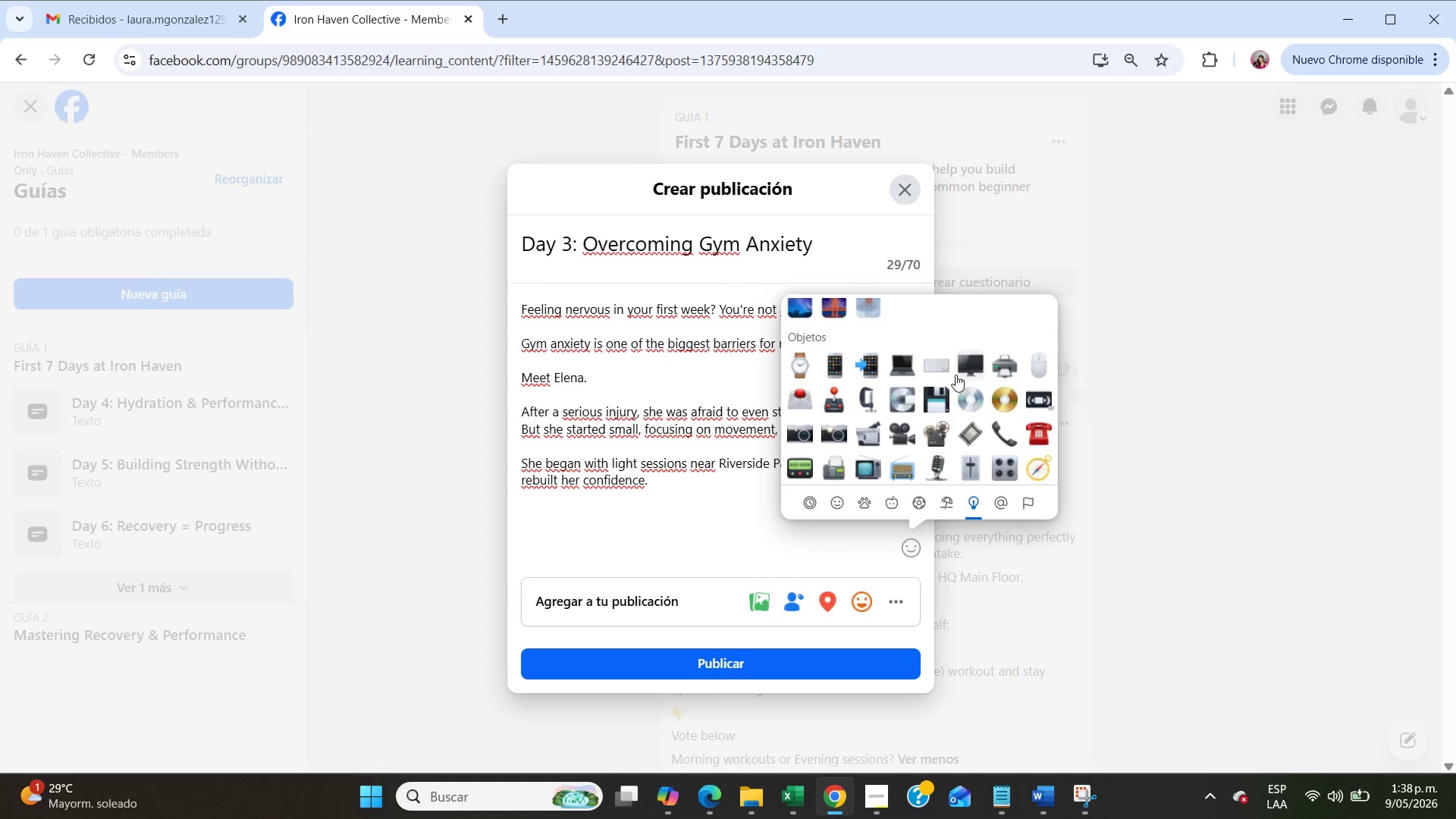 
left_click([862, 449])
 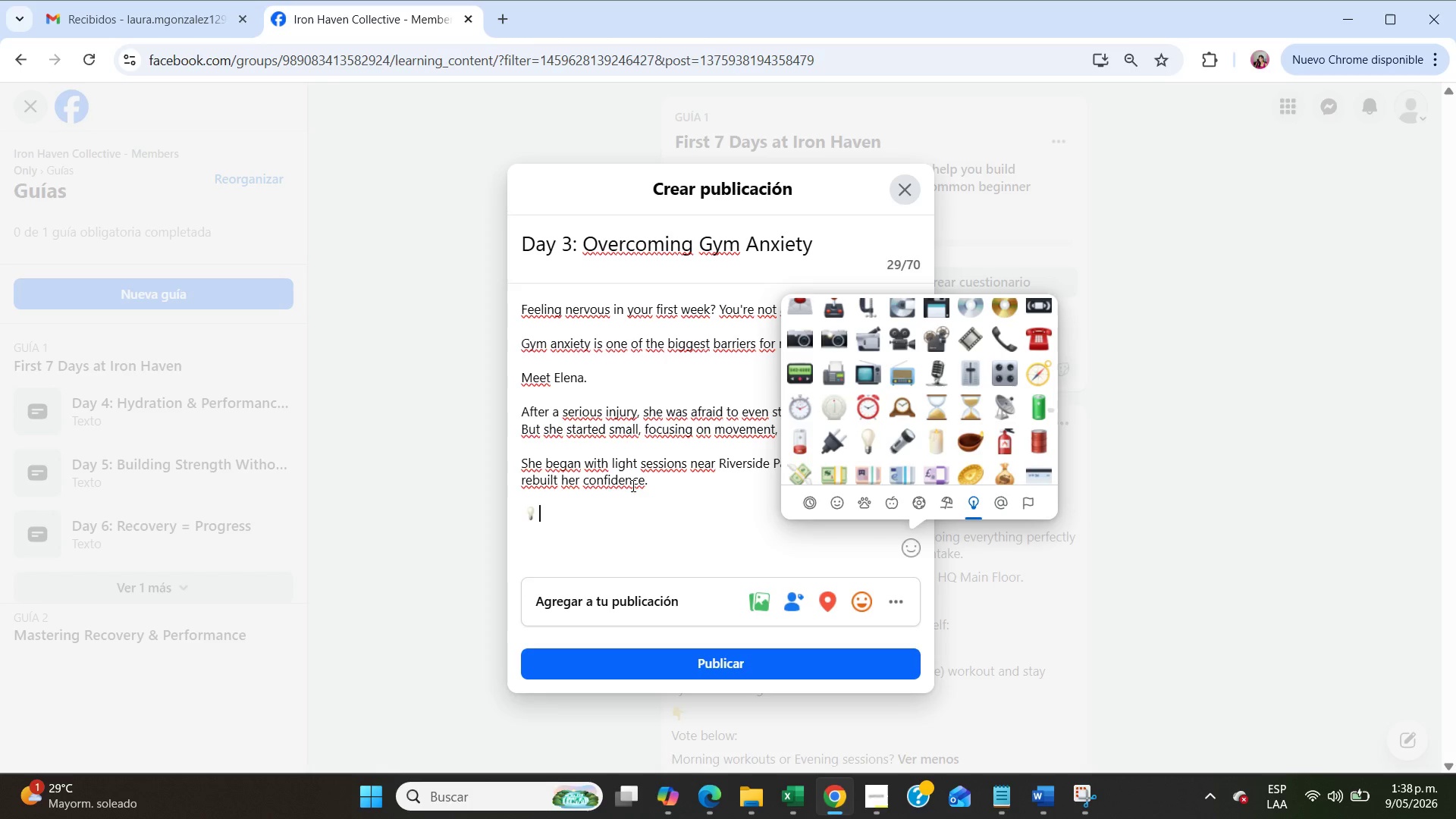 
left_click([582, 509])
 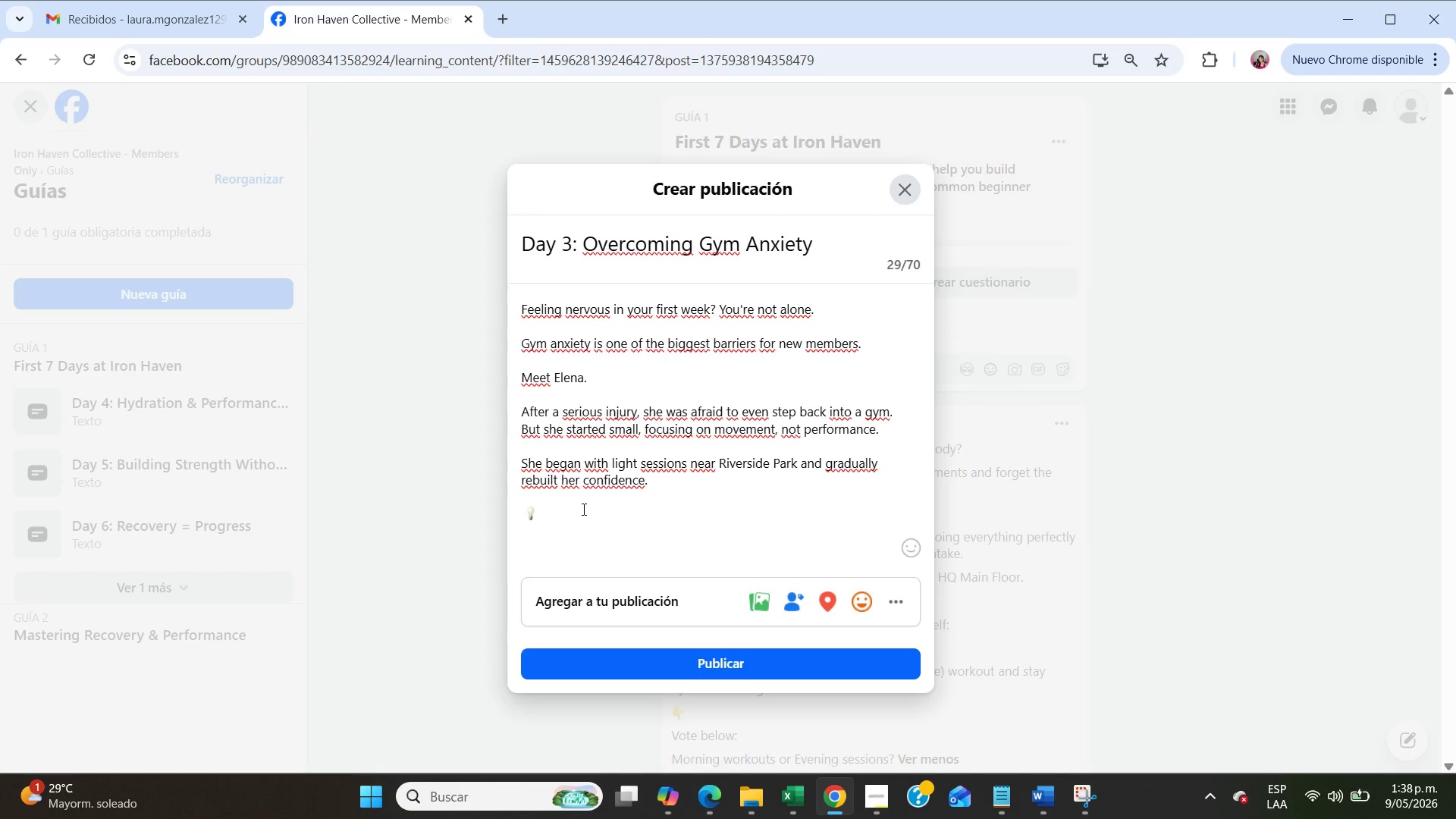 
type( Today[s focus>)
 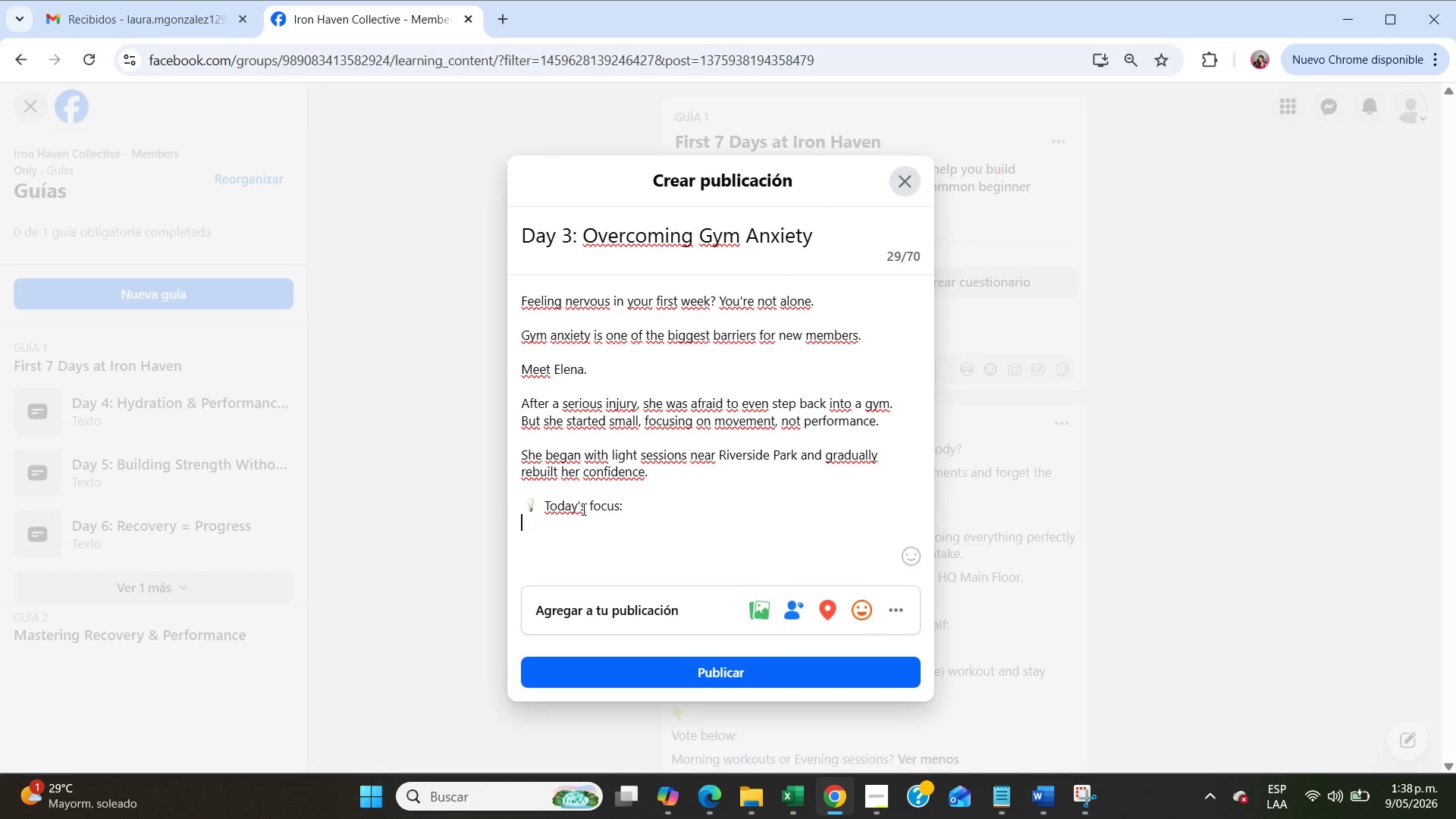 
 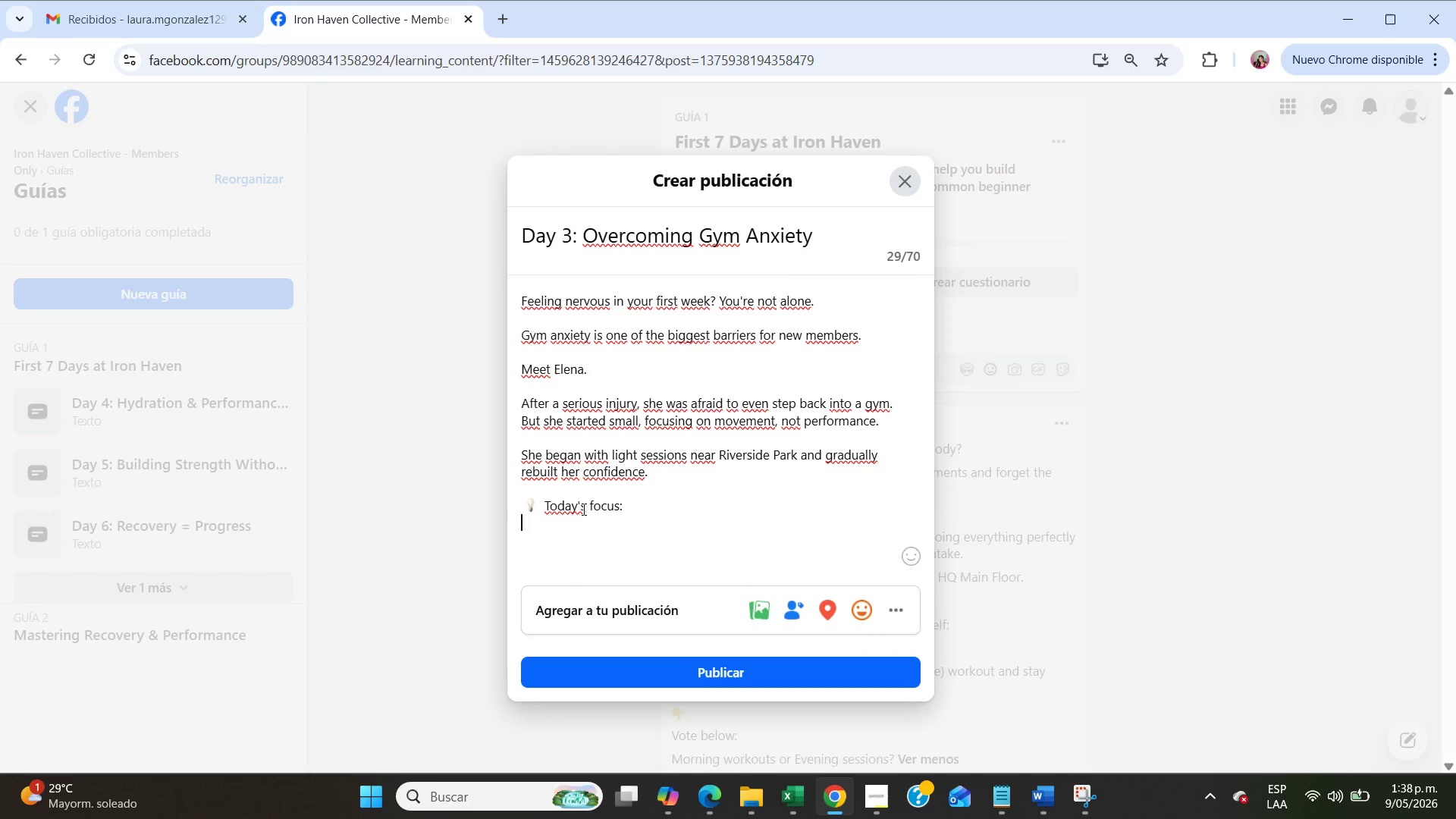 
key(Enter)
 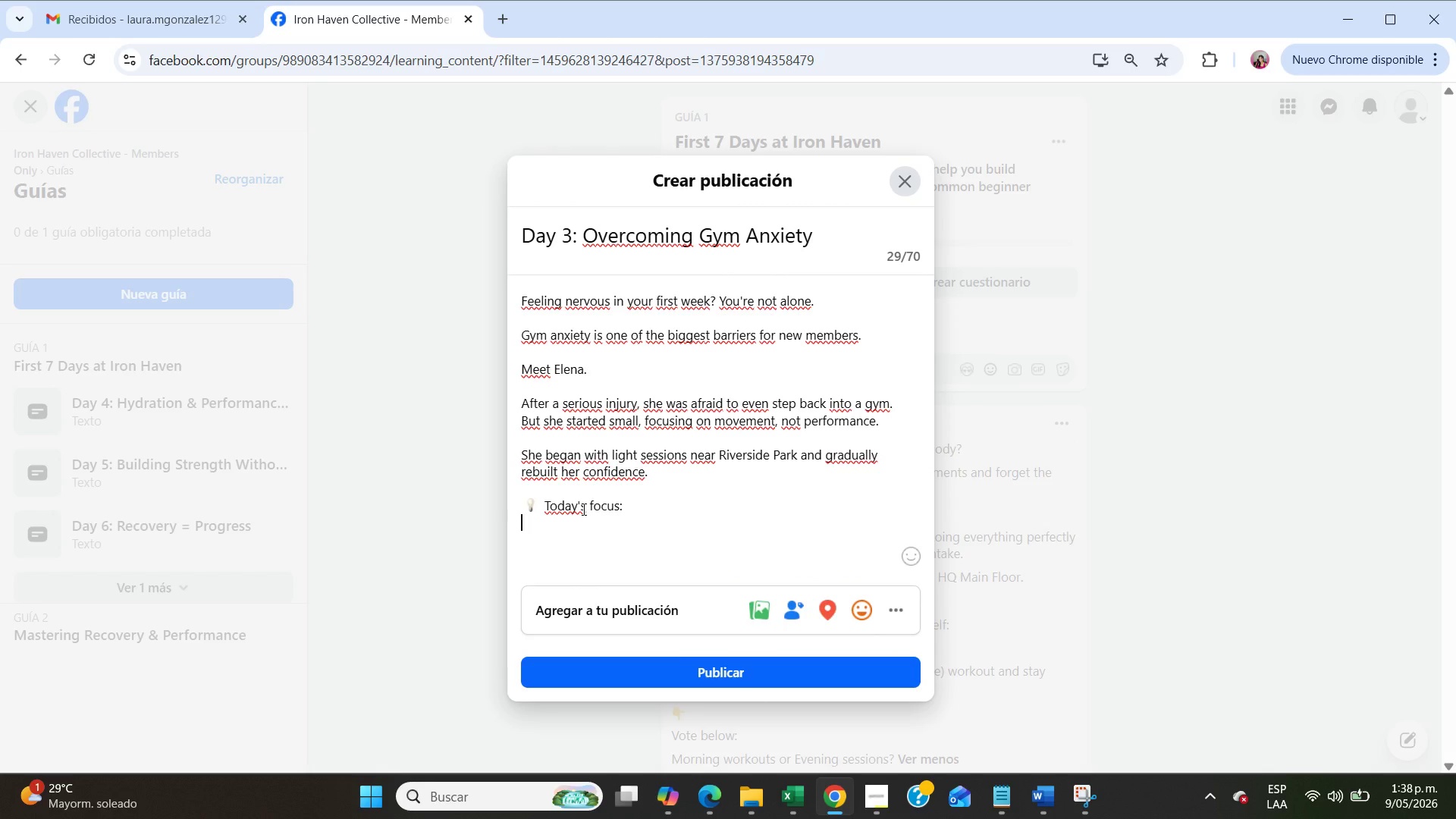 
type(Start with Active Recovery.)
 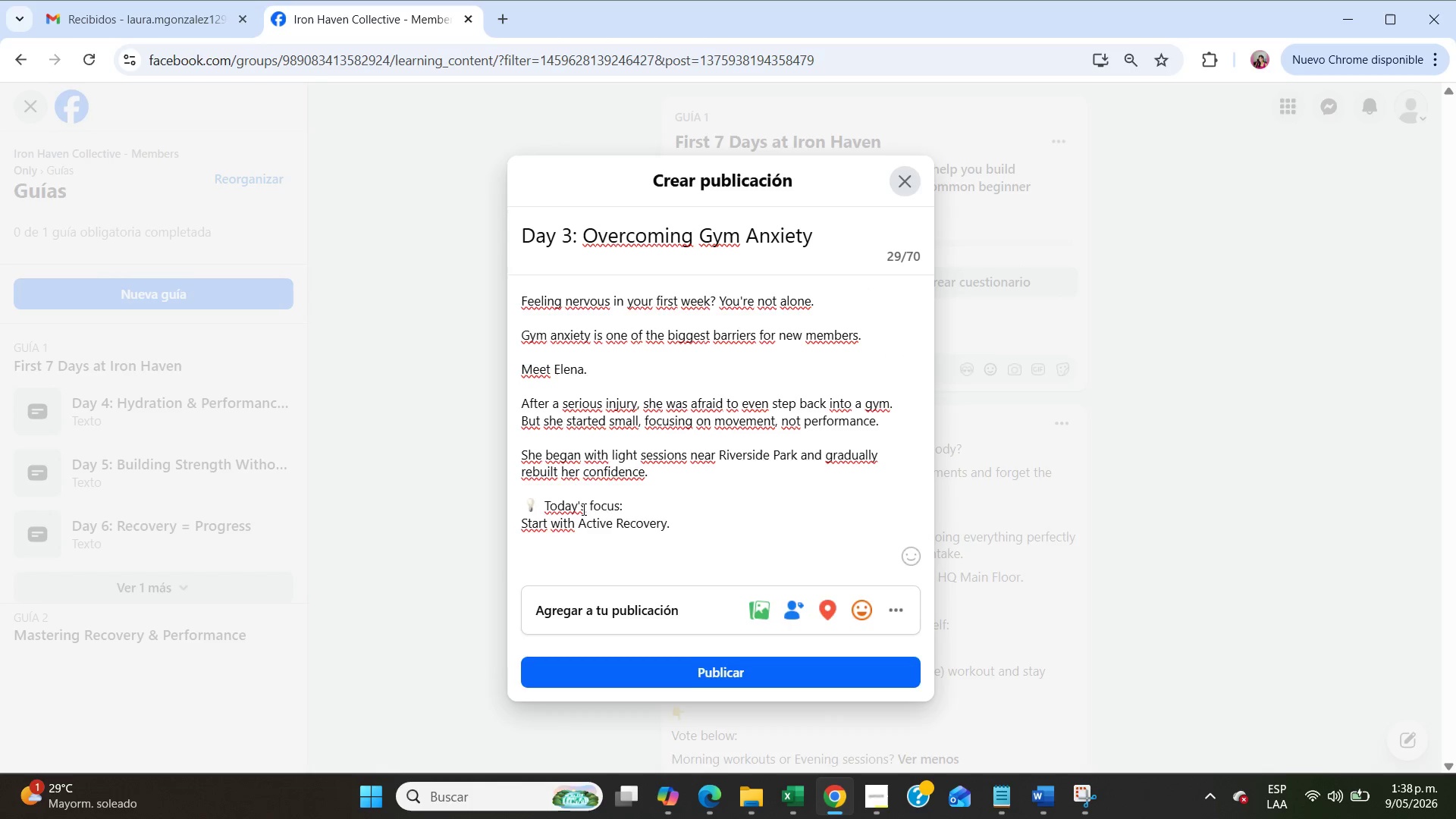 
key(Enter)
 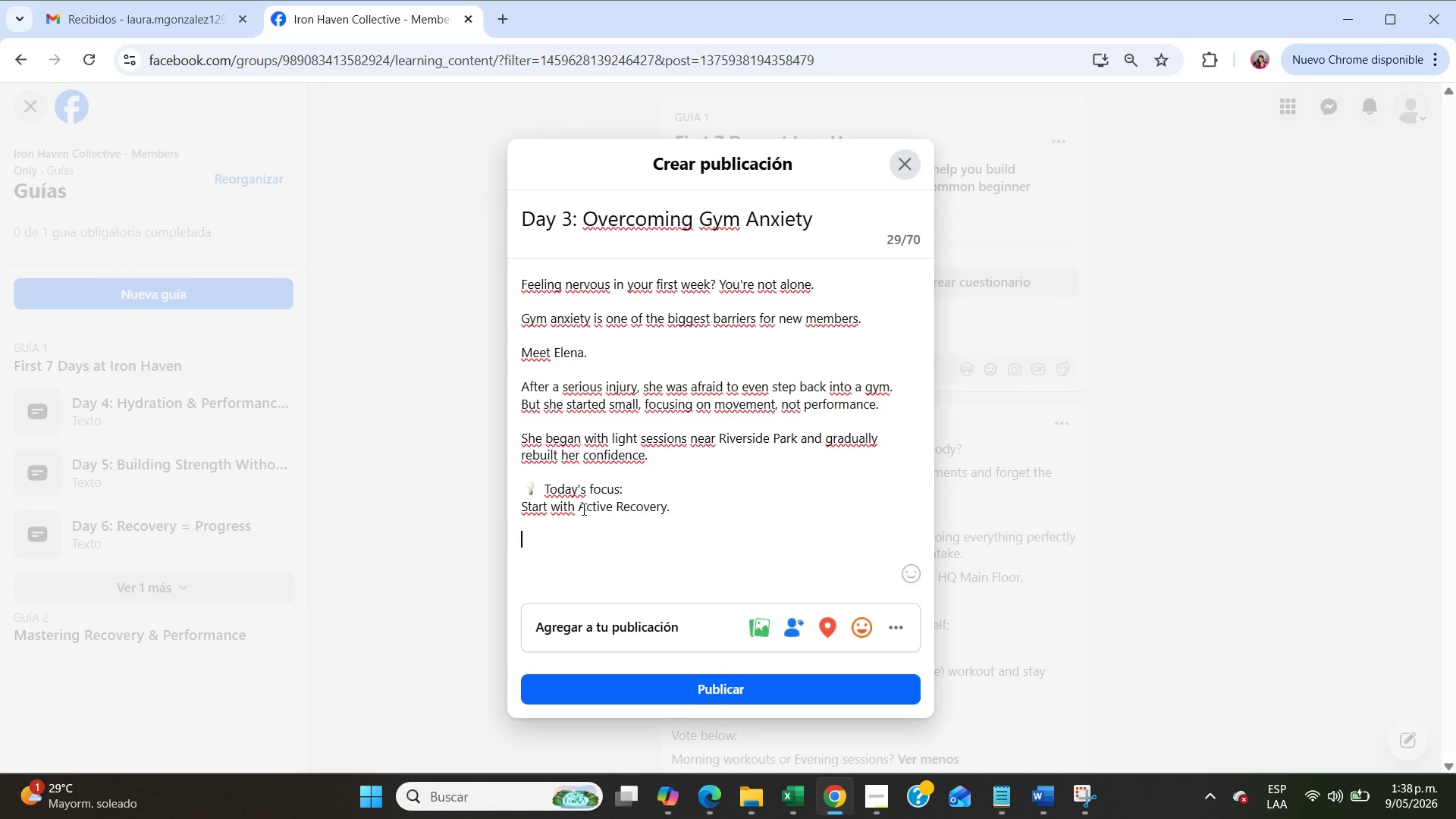 
key(Enter)
 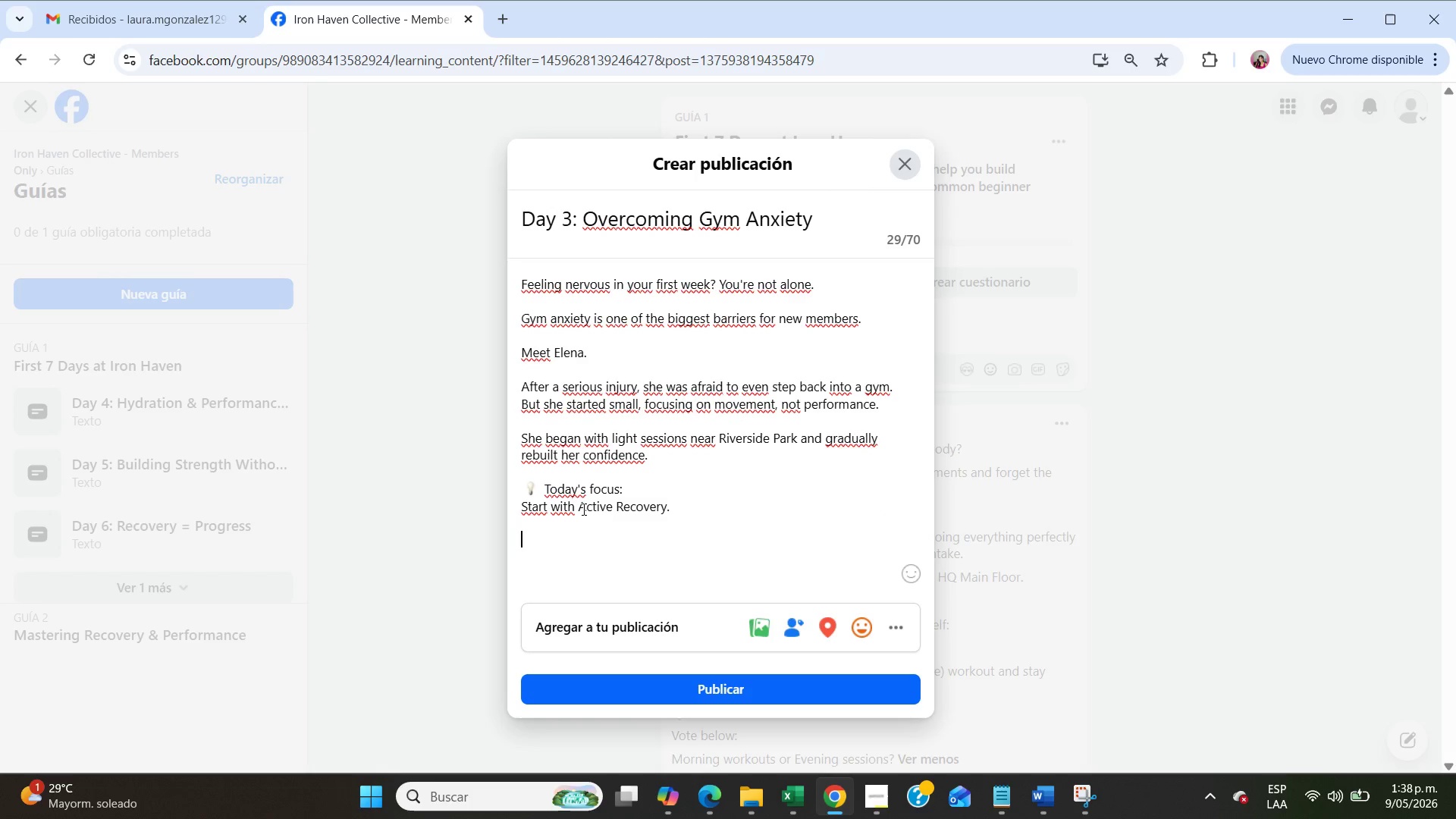 
type(You don[t need to go alll)
key(Backspace)
type( in - in )
 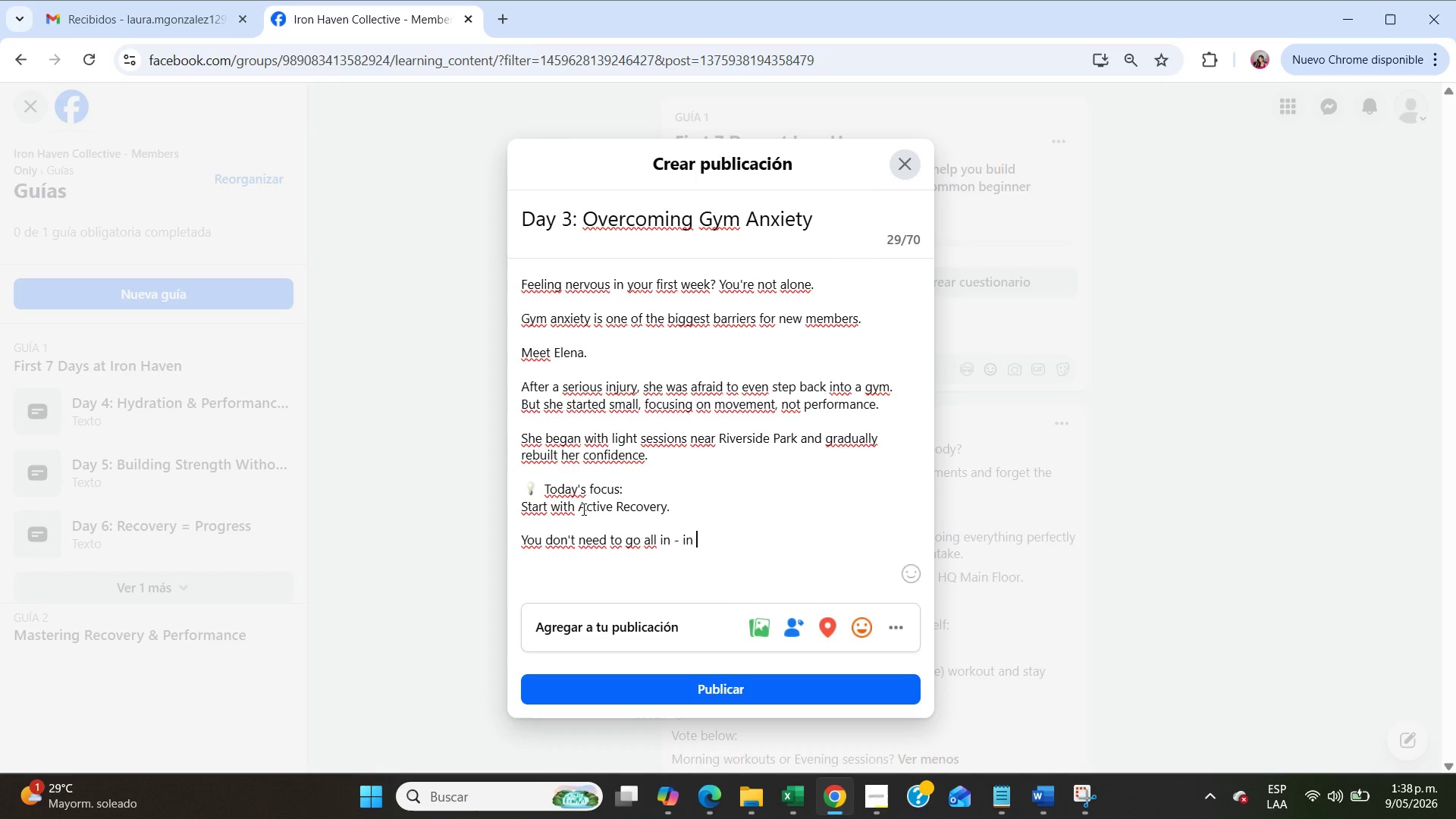 
key(Backspace)
key(Backspace)
key(Backspace)
type(you just need to start.)
 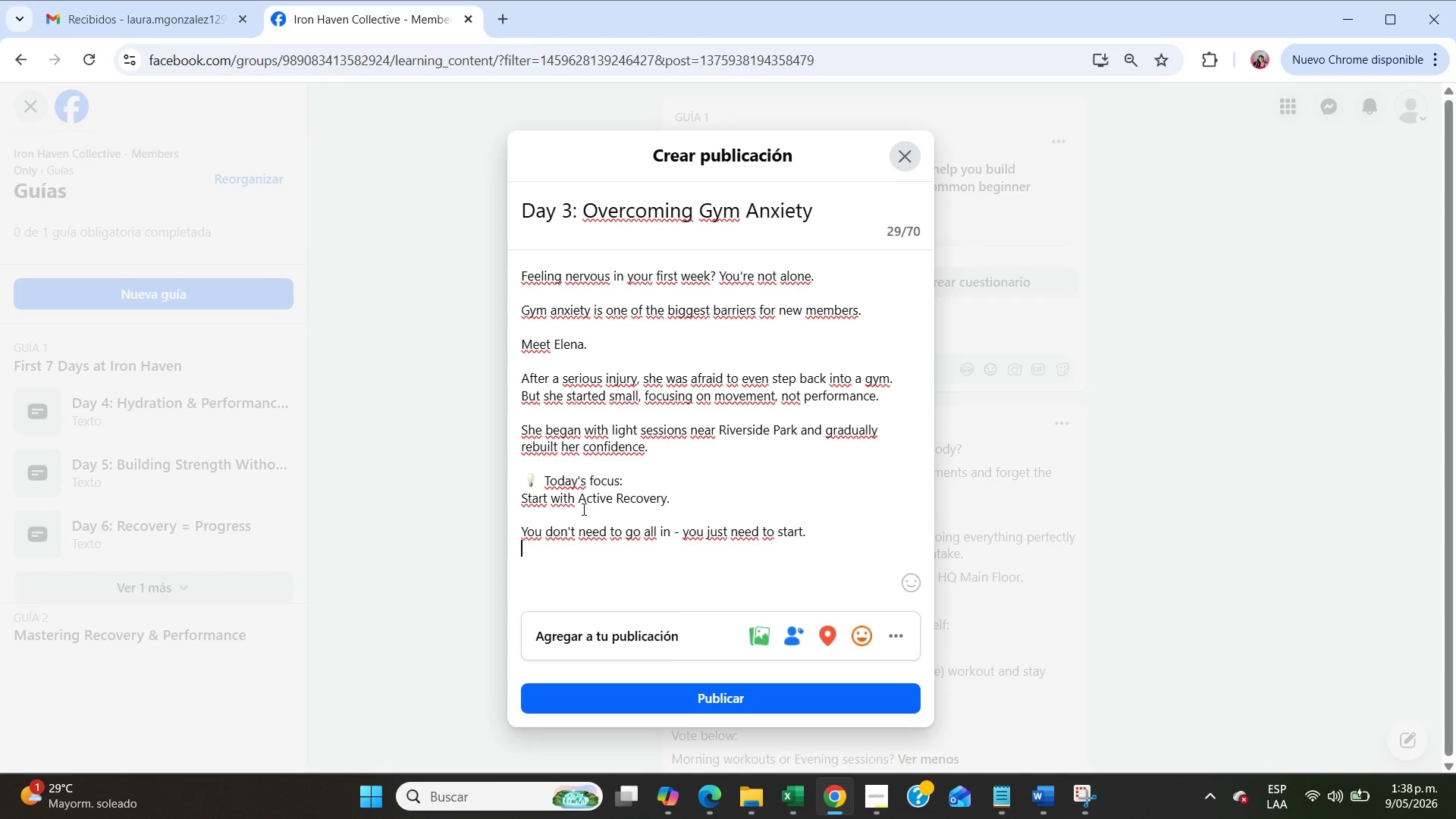 
key(Enter)
 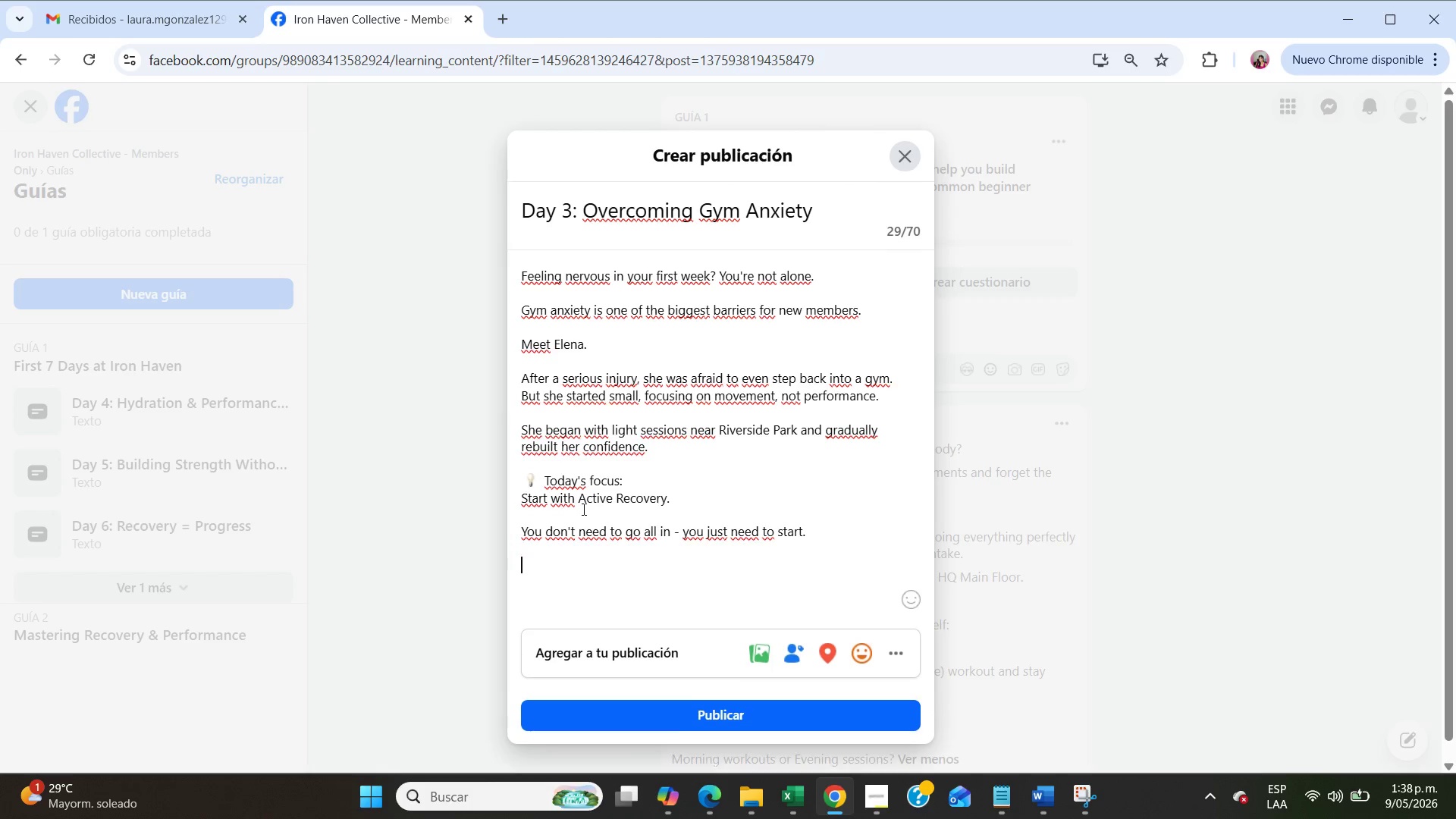 
key(Enter)
 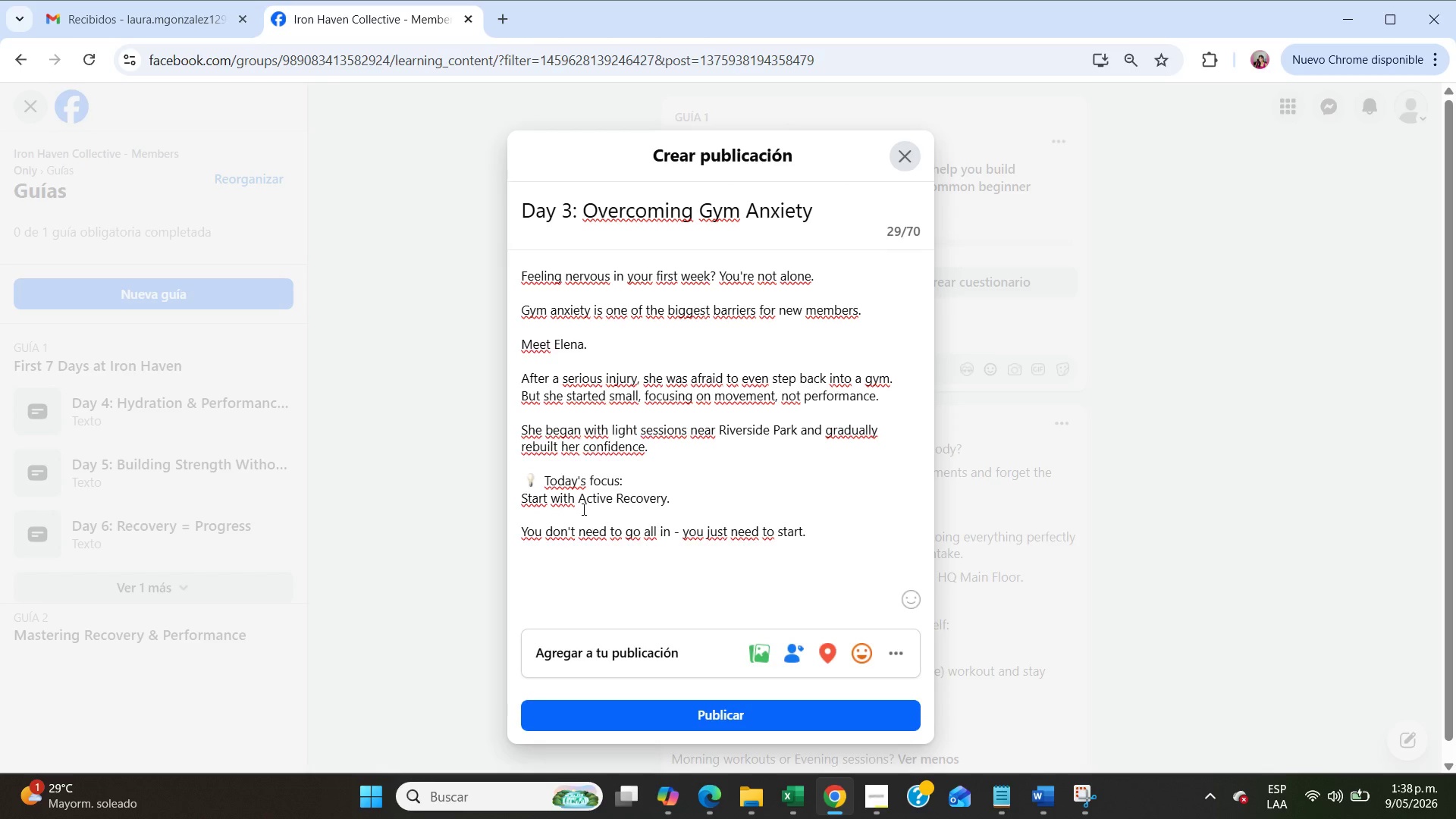 
scroll: coordinate [582, 510], scroll_direction: down, amount: 3.0
 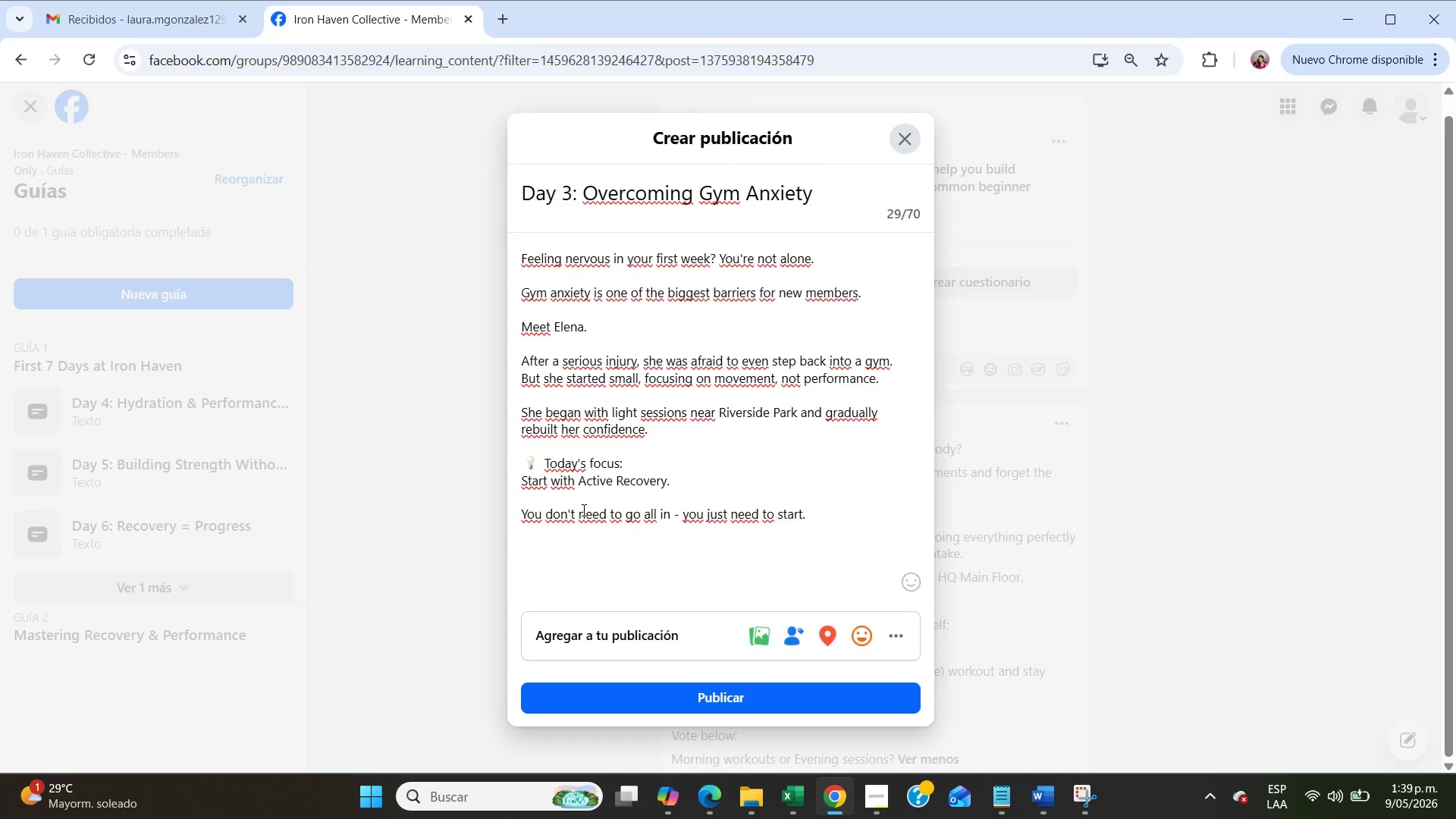 
type(Small steps build cond)
key(Backspace)
type(fidence.)
 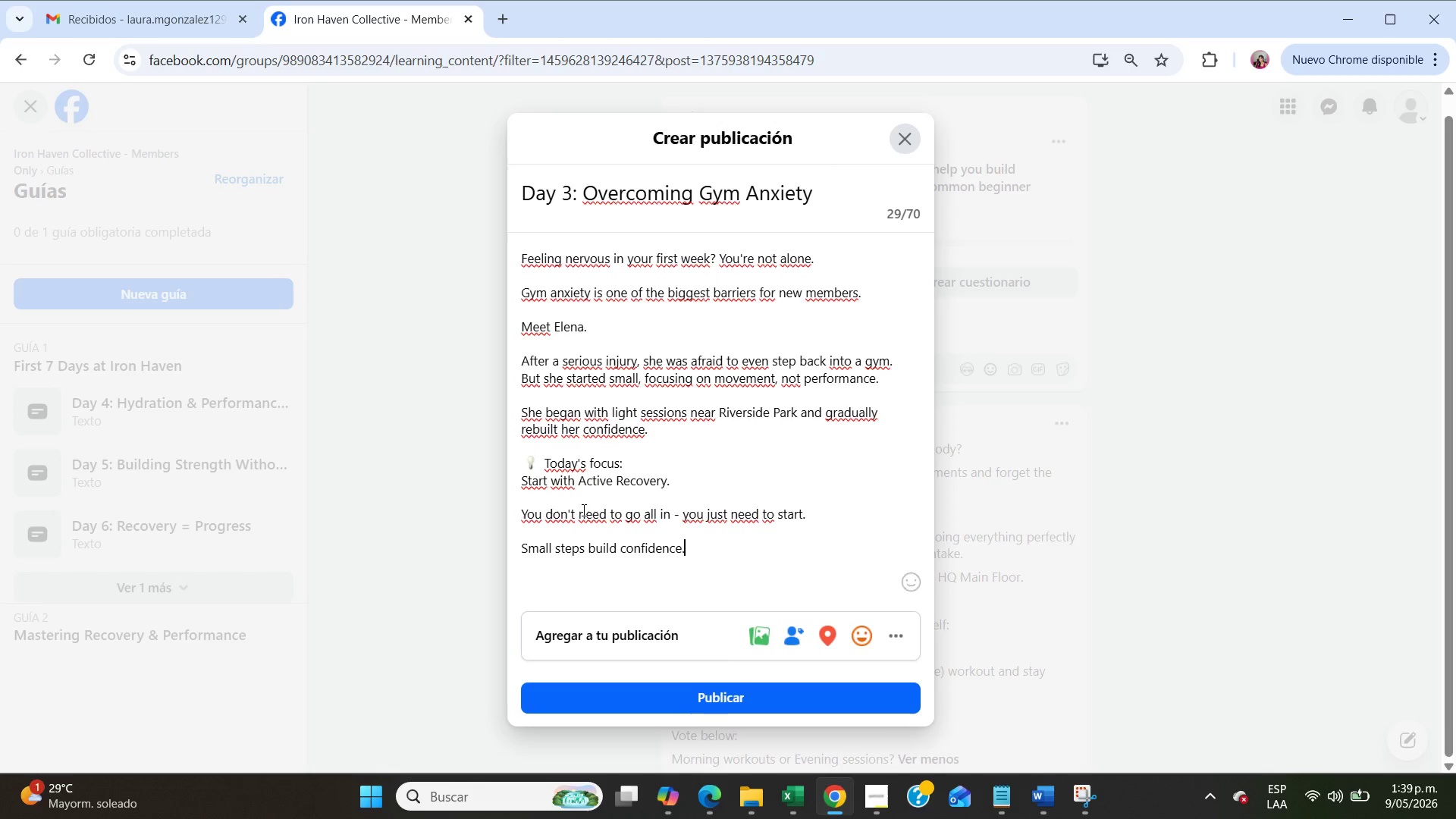 
key(Enter)
 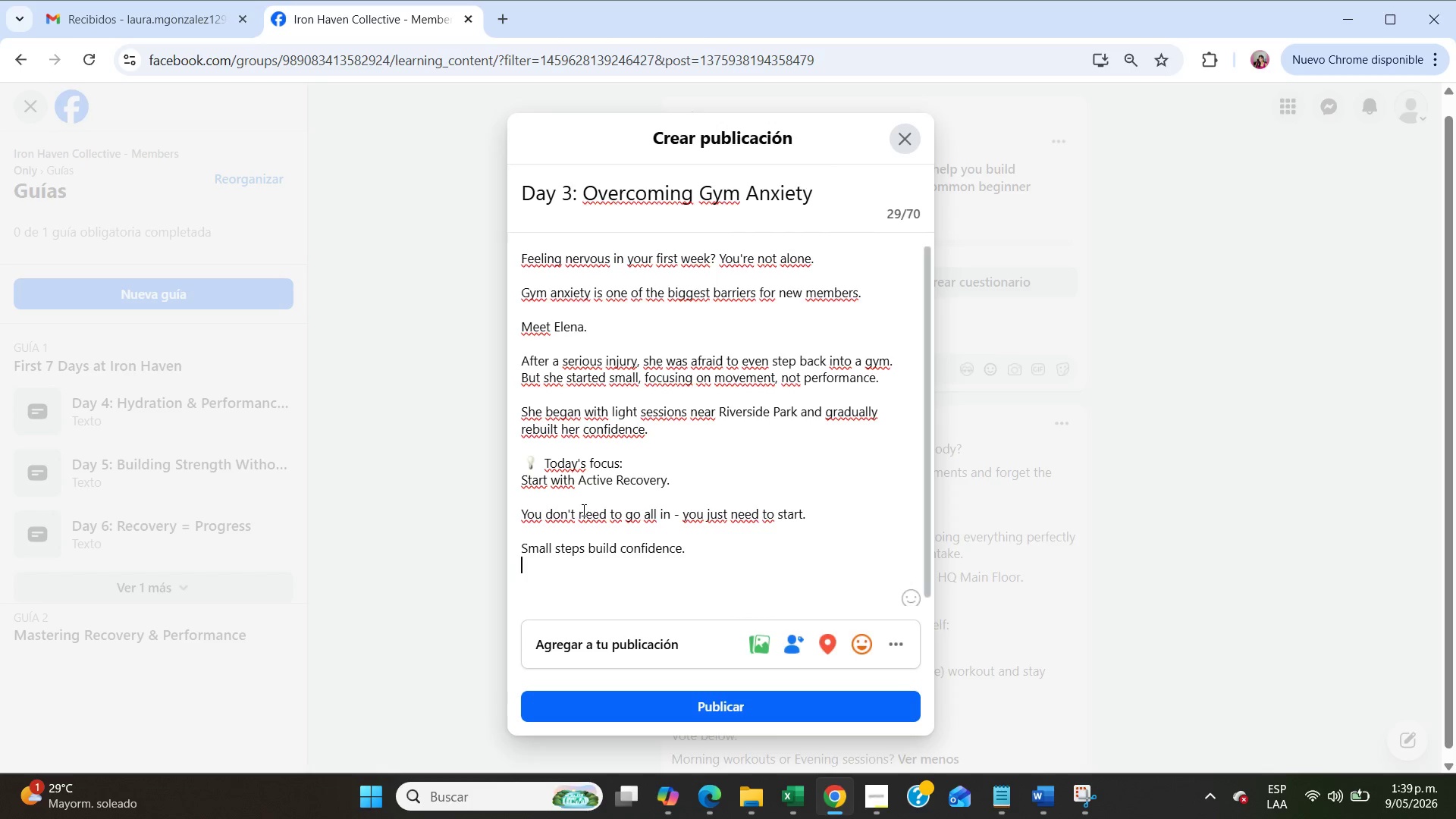 
key(Enter)
 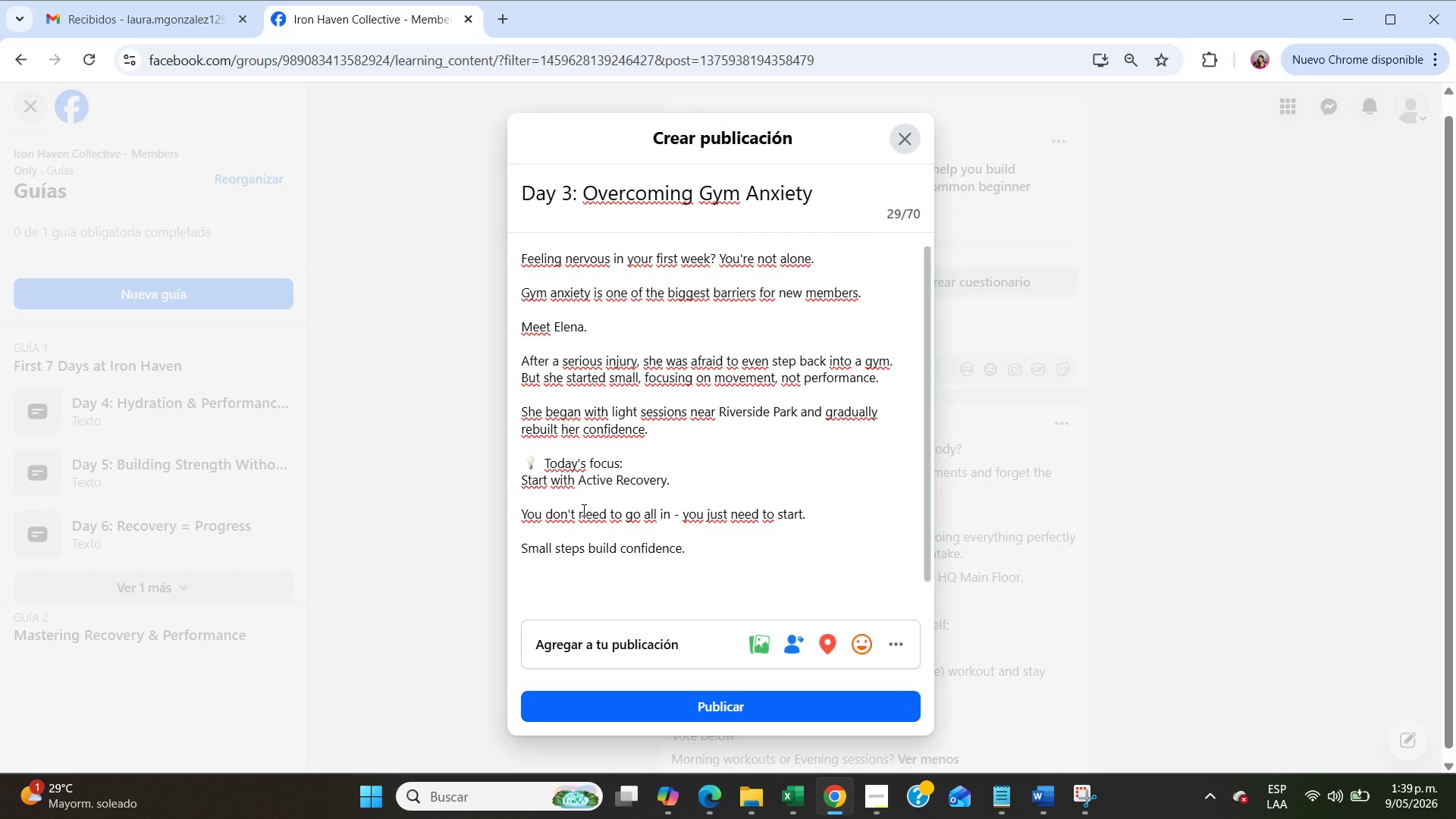 
scroll: coordinate [582, 510], scroll_direction: down, amount: 3.0
 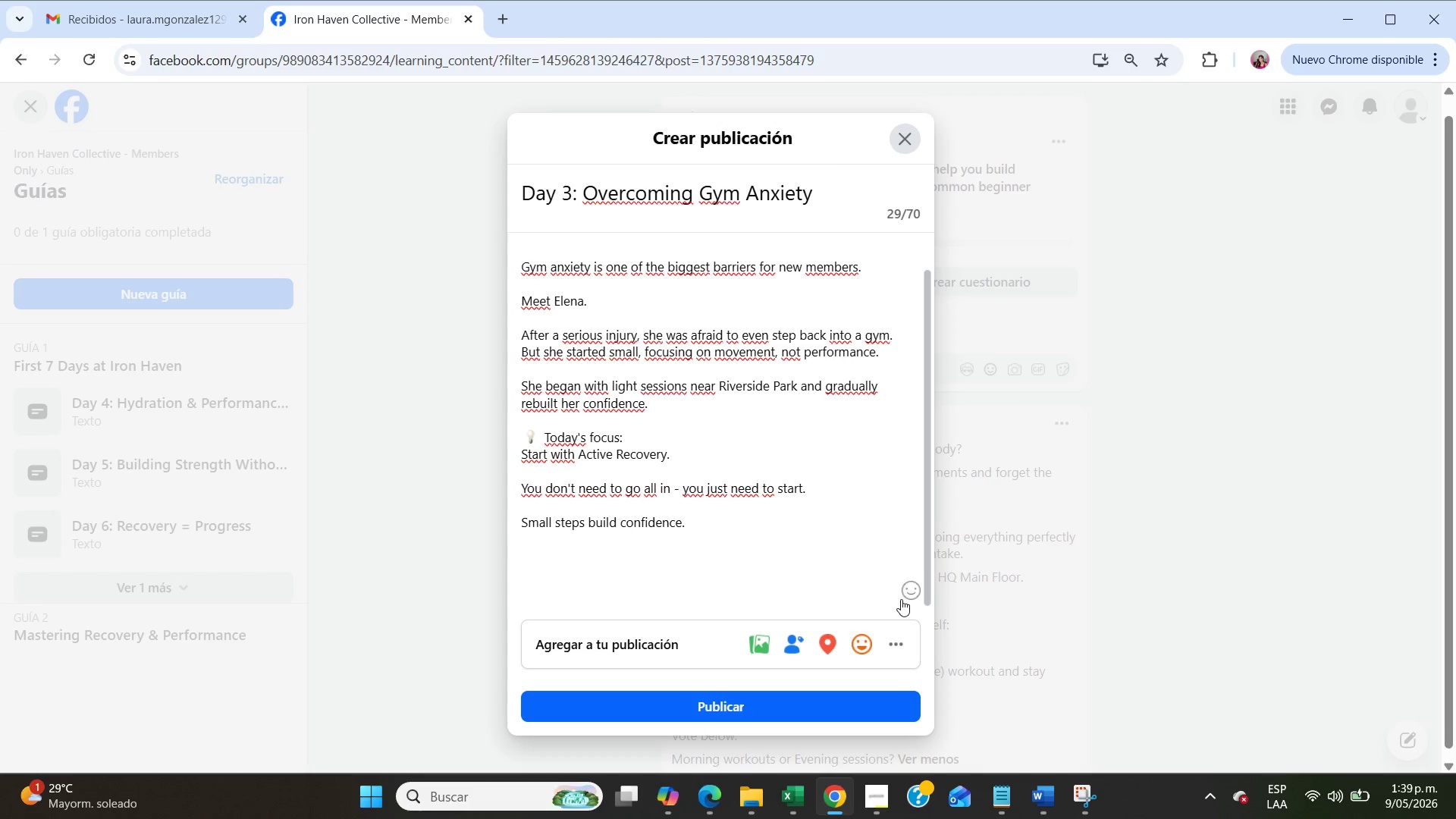 
left_click([905, 585])
 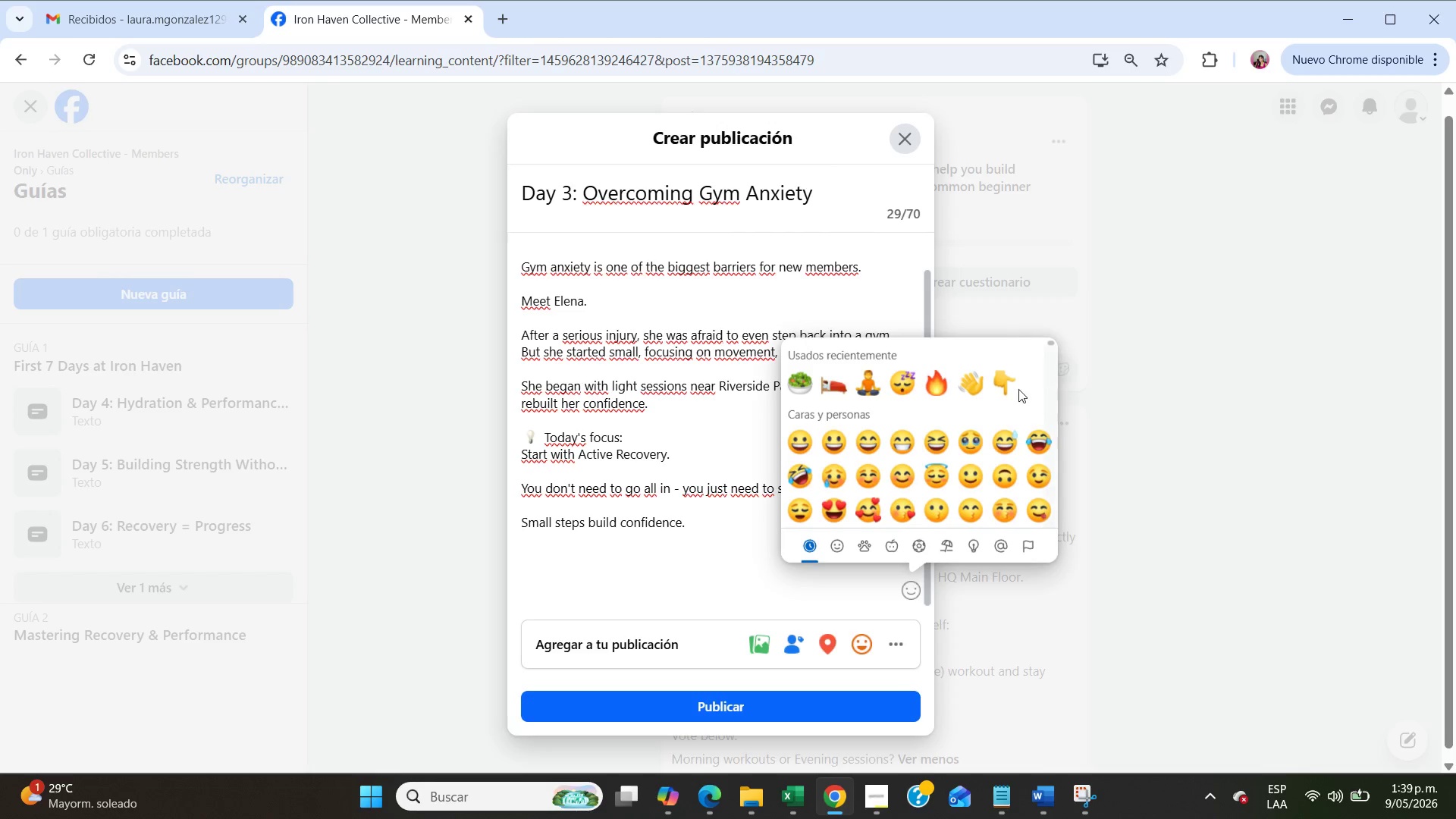 
left_click([1011, 389])
 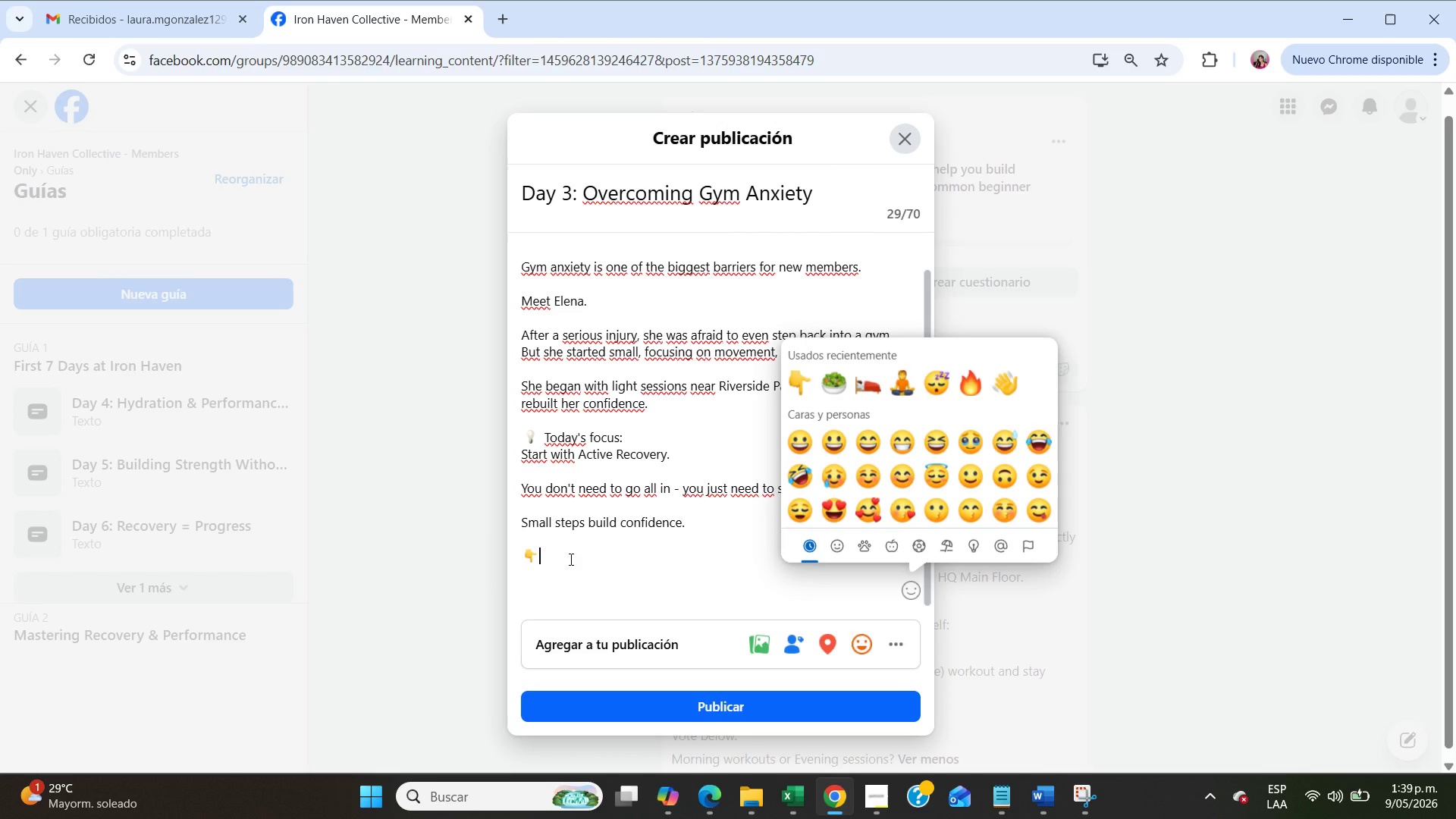 
key(NumpadEnter)
type(Comment READY if you]r)
key(Backspace)
key(Backspace)
type([re choosing courage today.)
 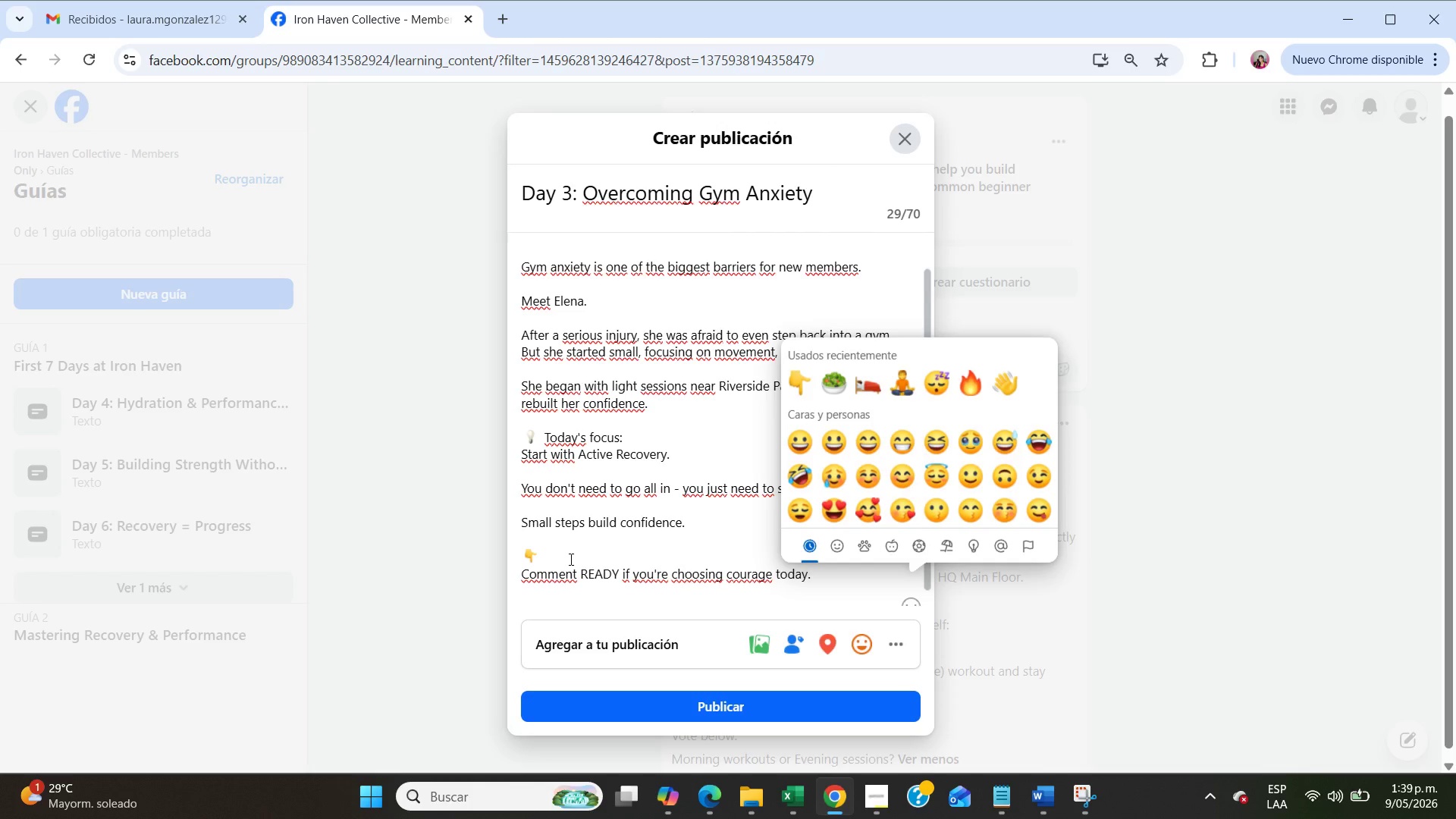 
left_click([570, 559])
 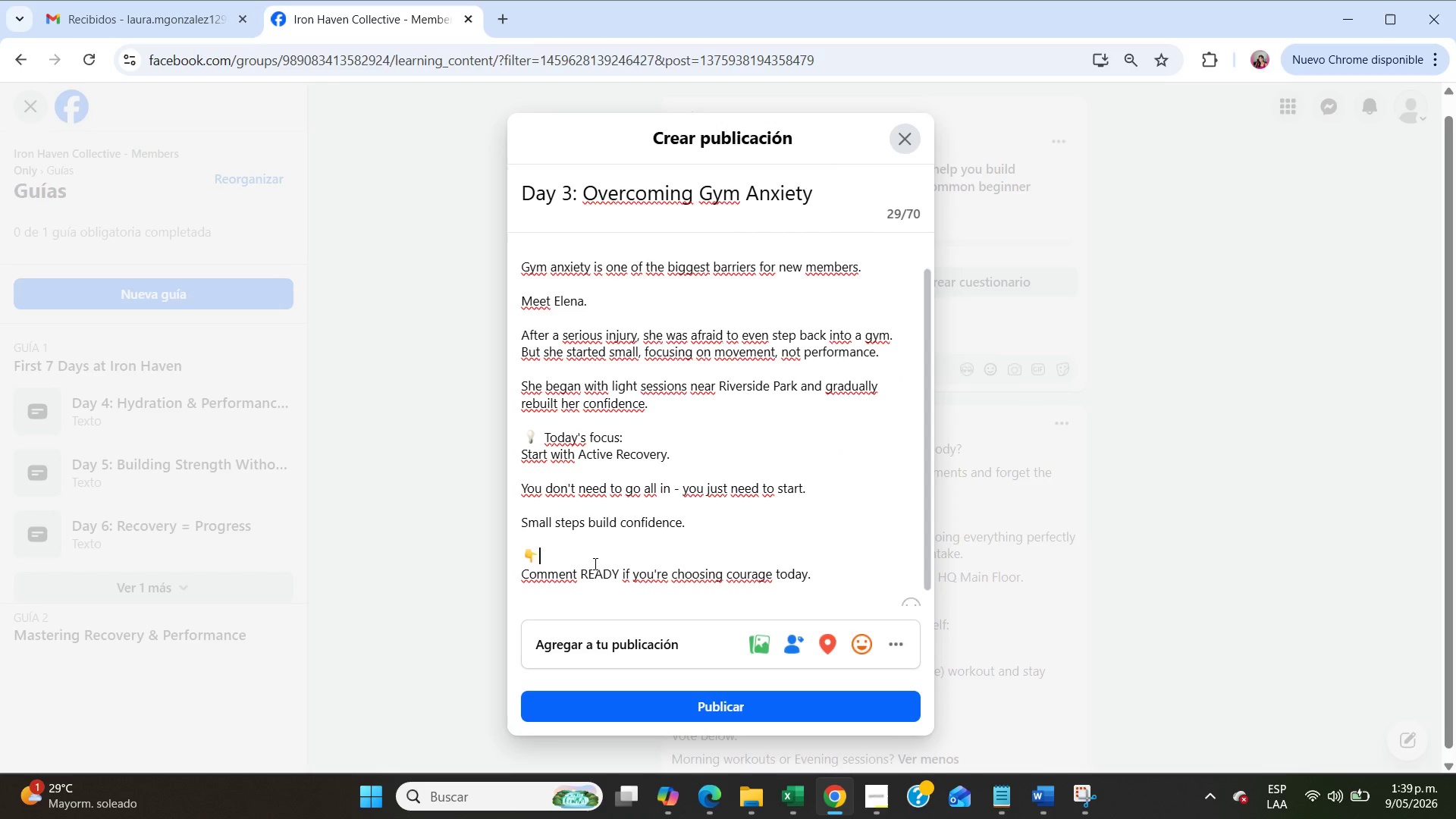 
left_click([595, 564])
 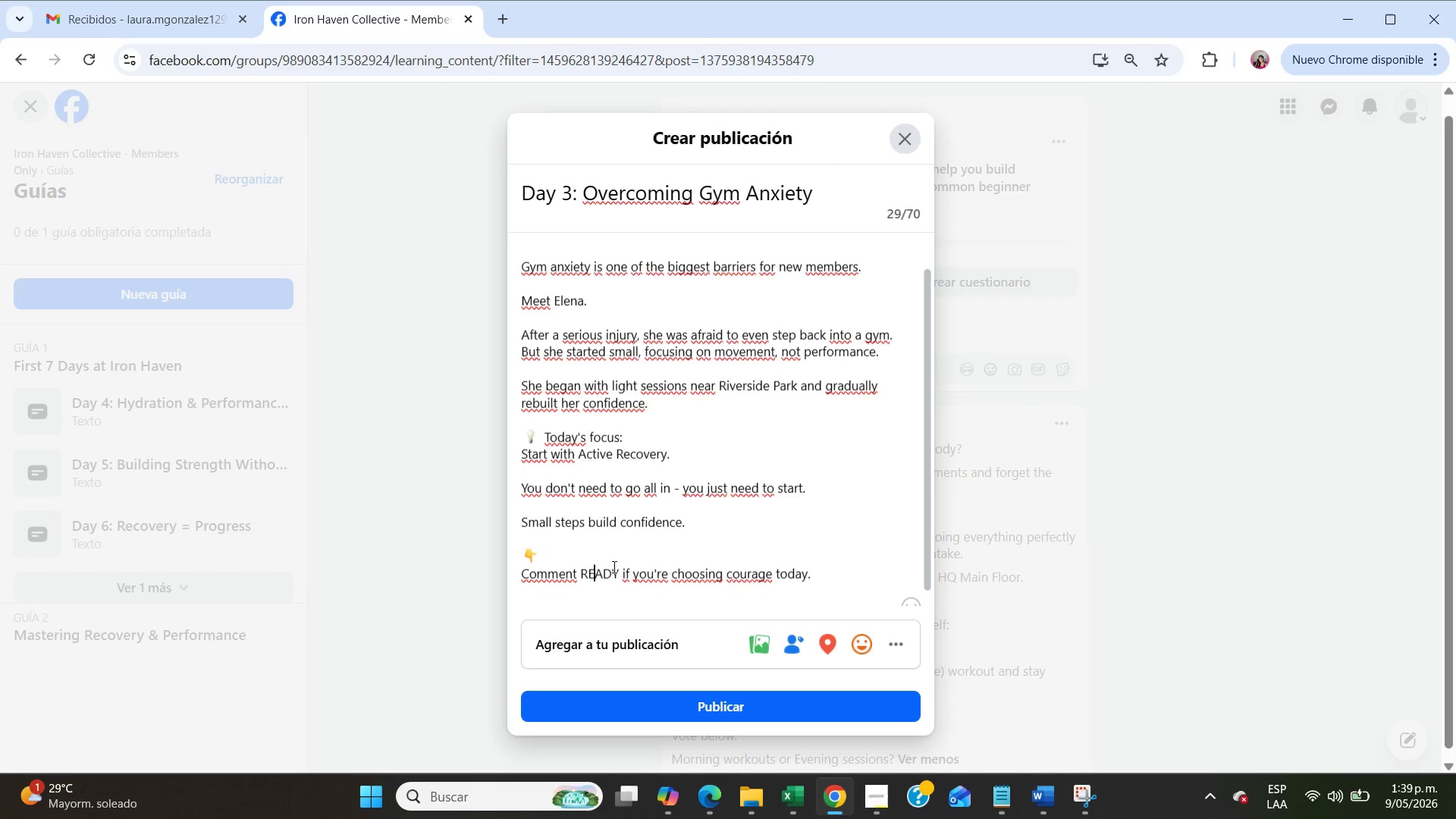 
scroll: coordinate [650, 554], scroll_direction: down, amount: 8.0
 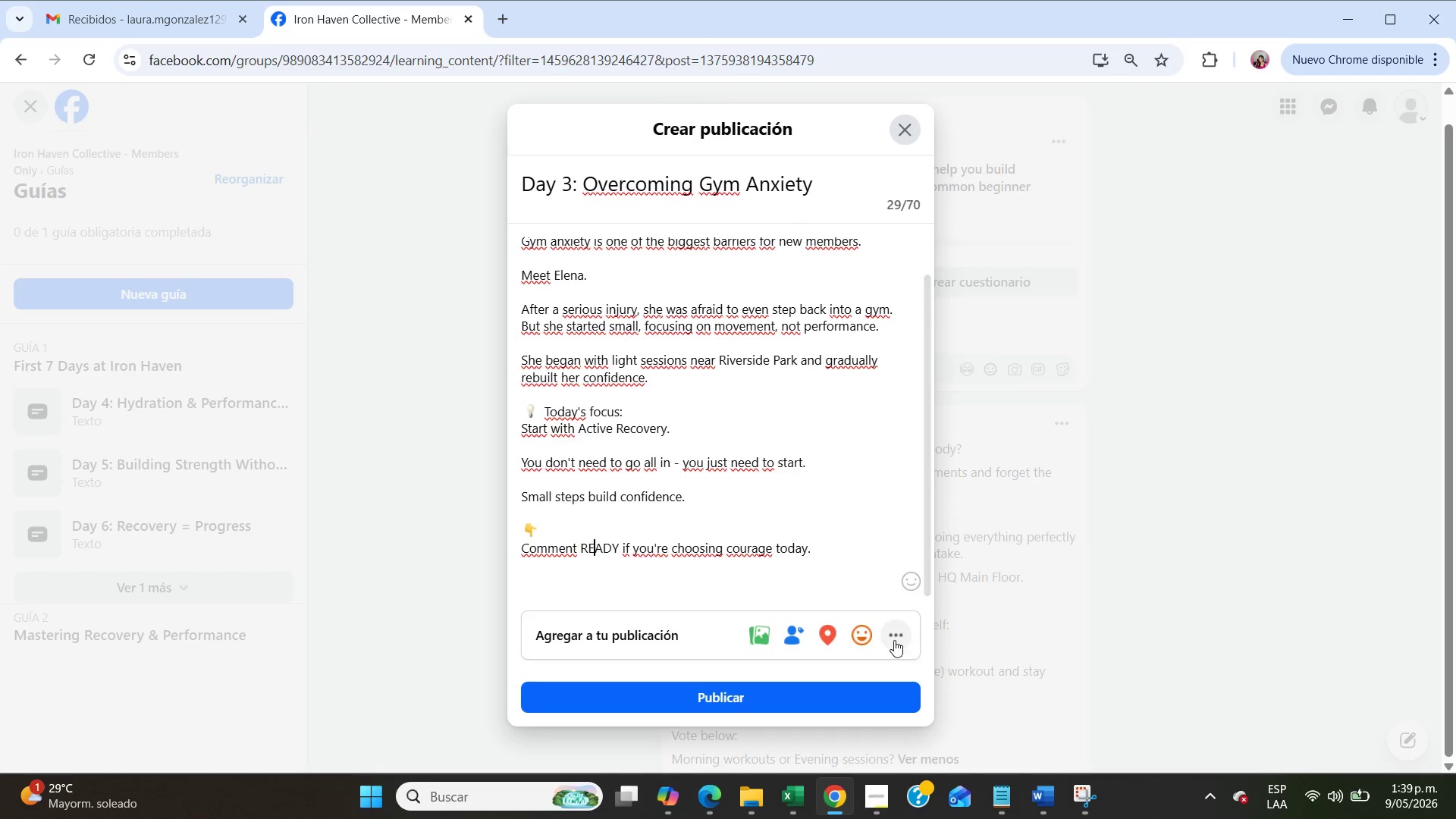 
left_click([894, 640])
 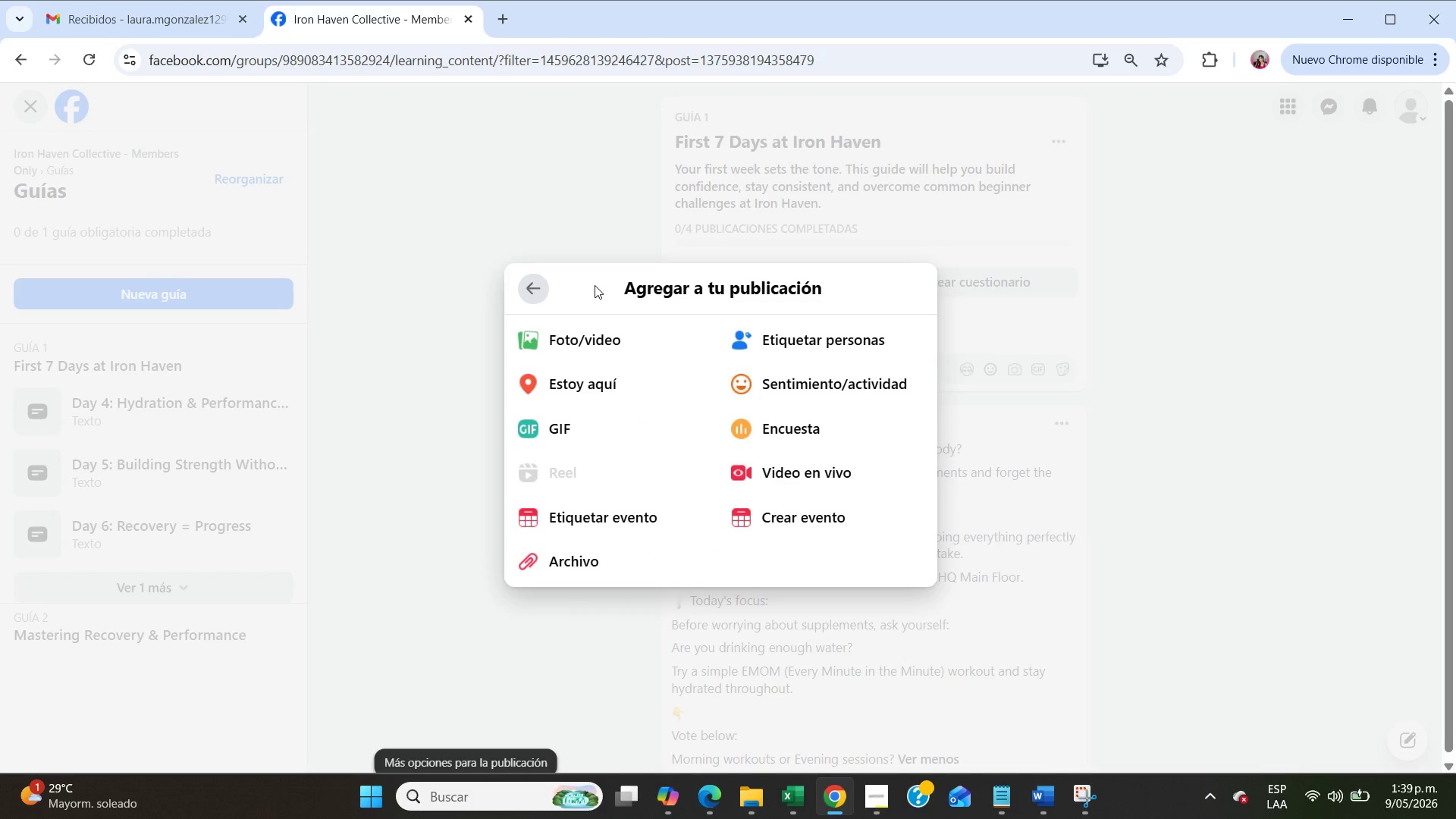 
left_click([543, 284])
 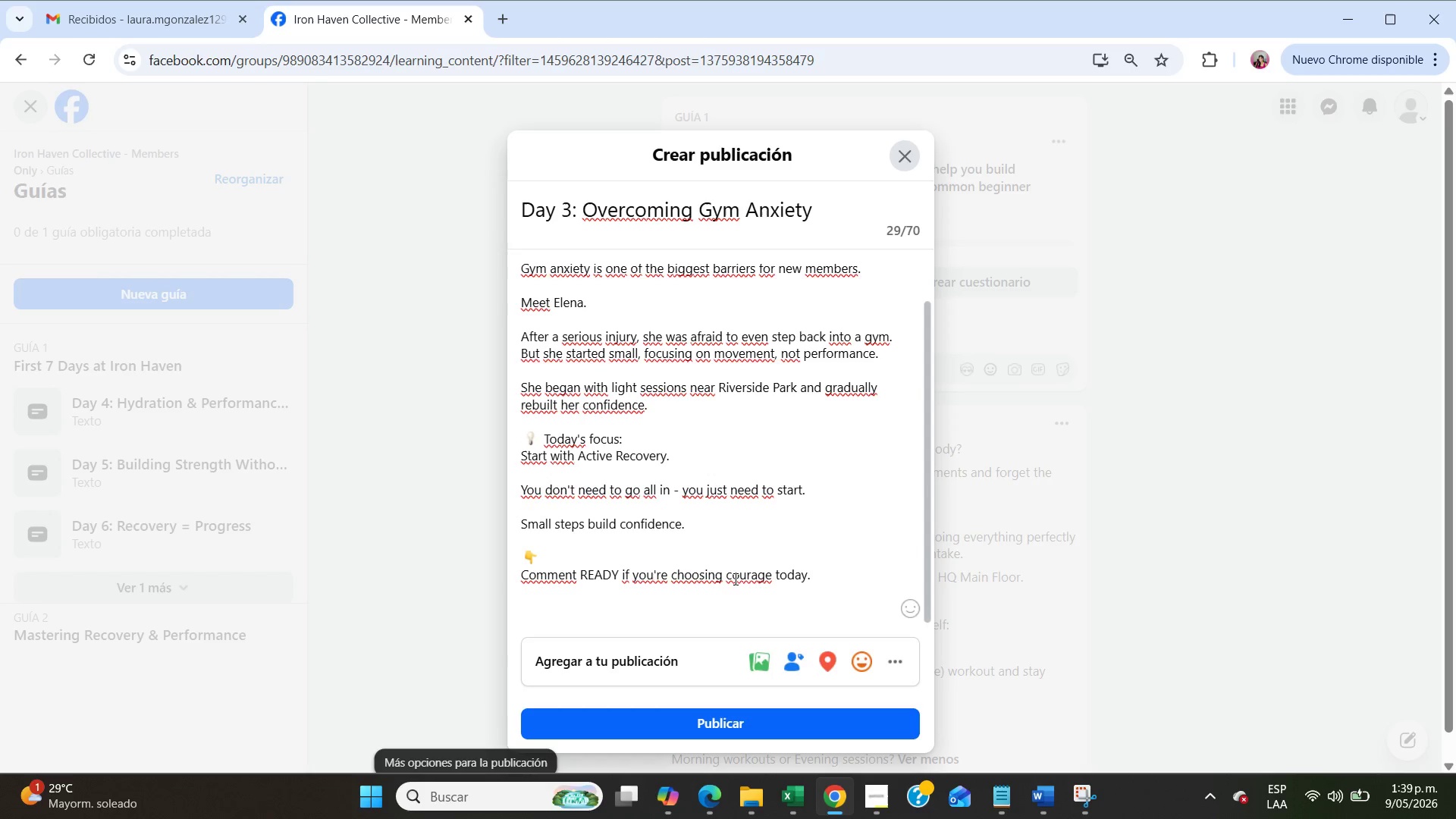 
left_click([761, 598])
 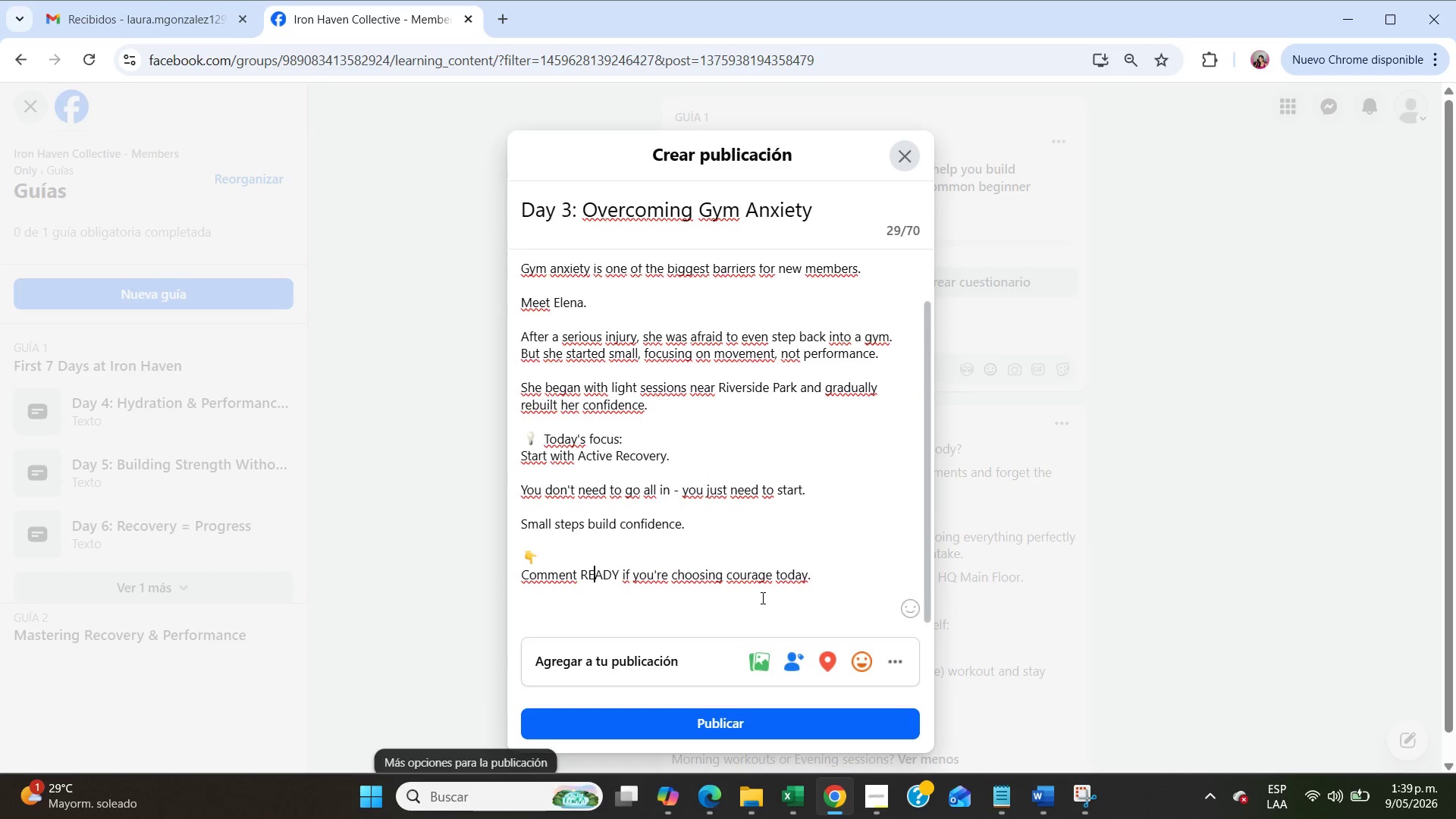 
scroll: coordinate [761, 598], scroll_direction: down, amount: 6.0
 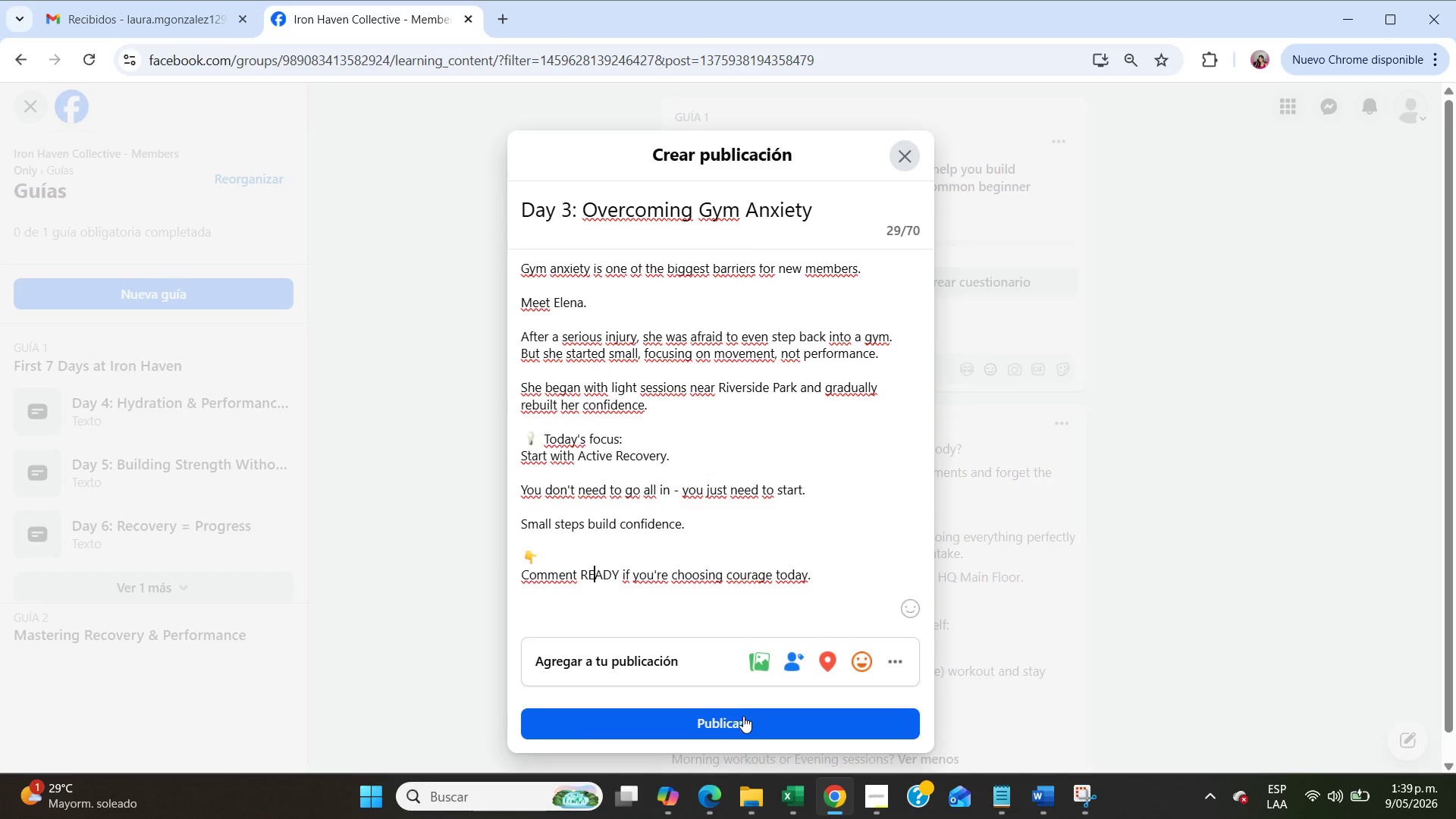 
left_click([742, 720])
 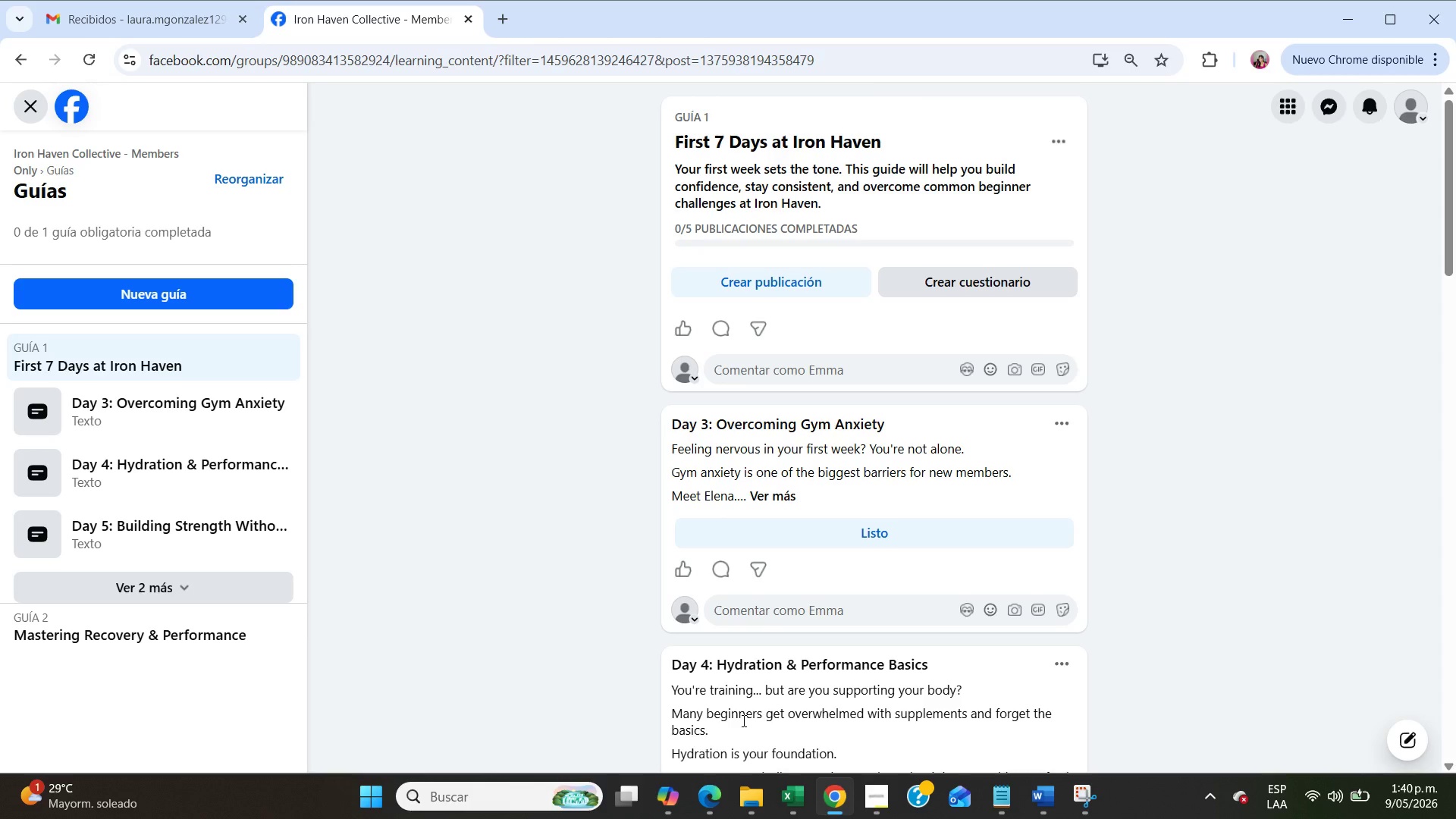 
wait(31.98)
 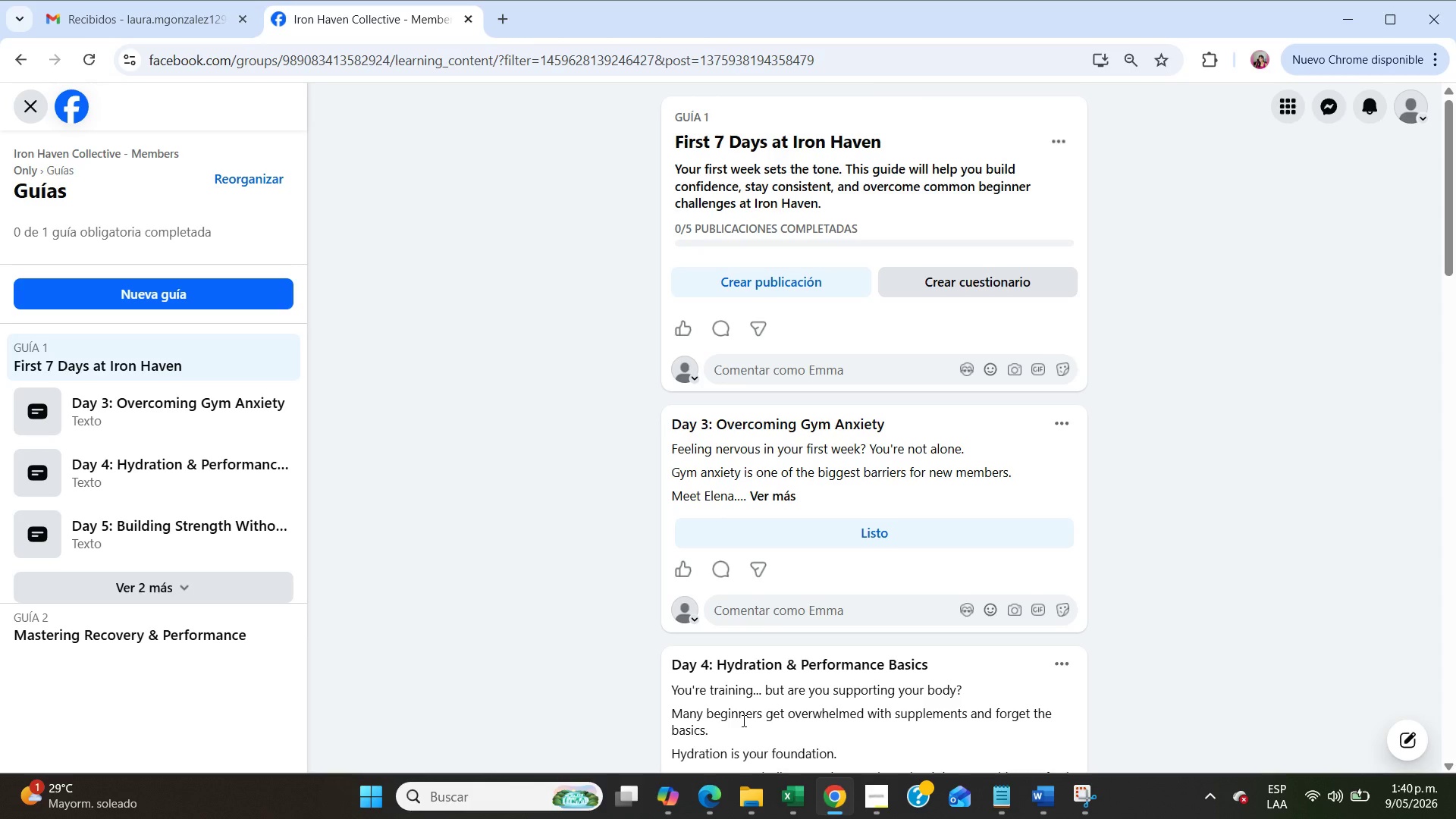 
left_click([827, 292])
 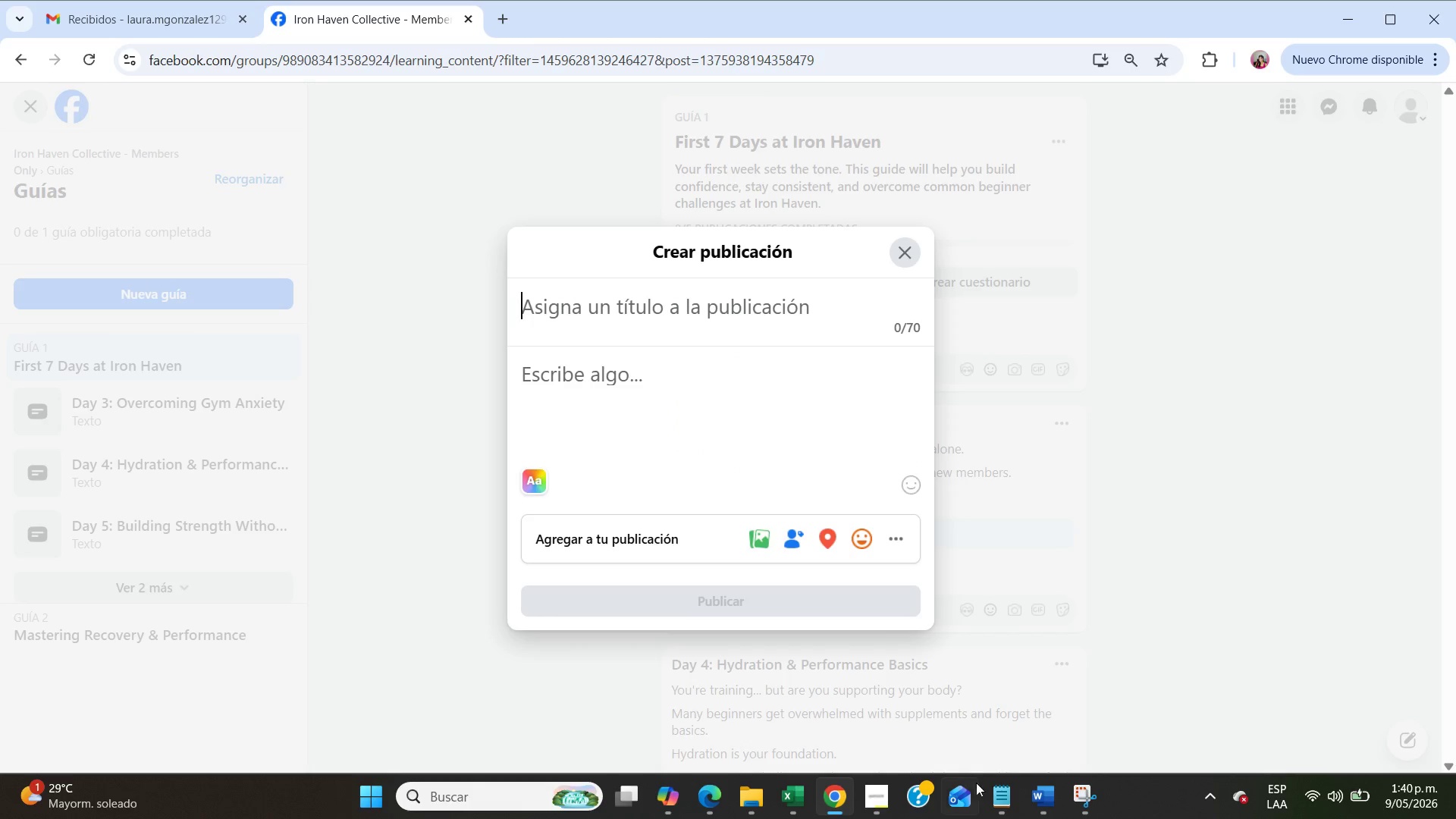 
left_click([997, 780])
 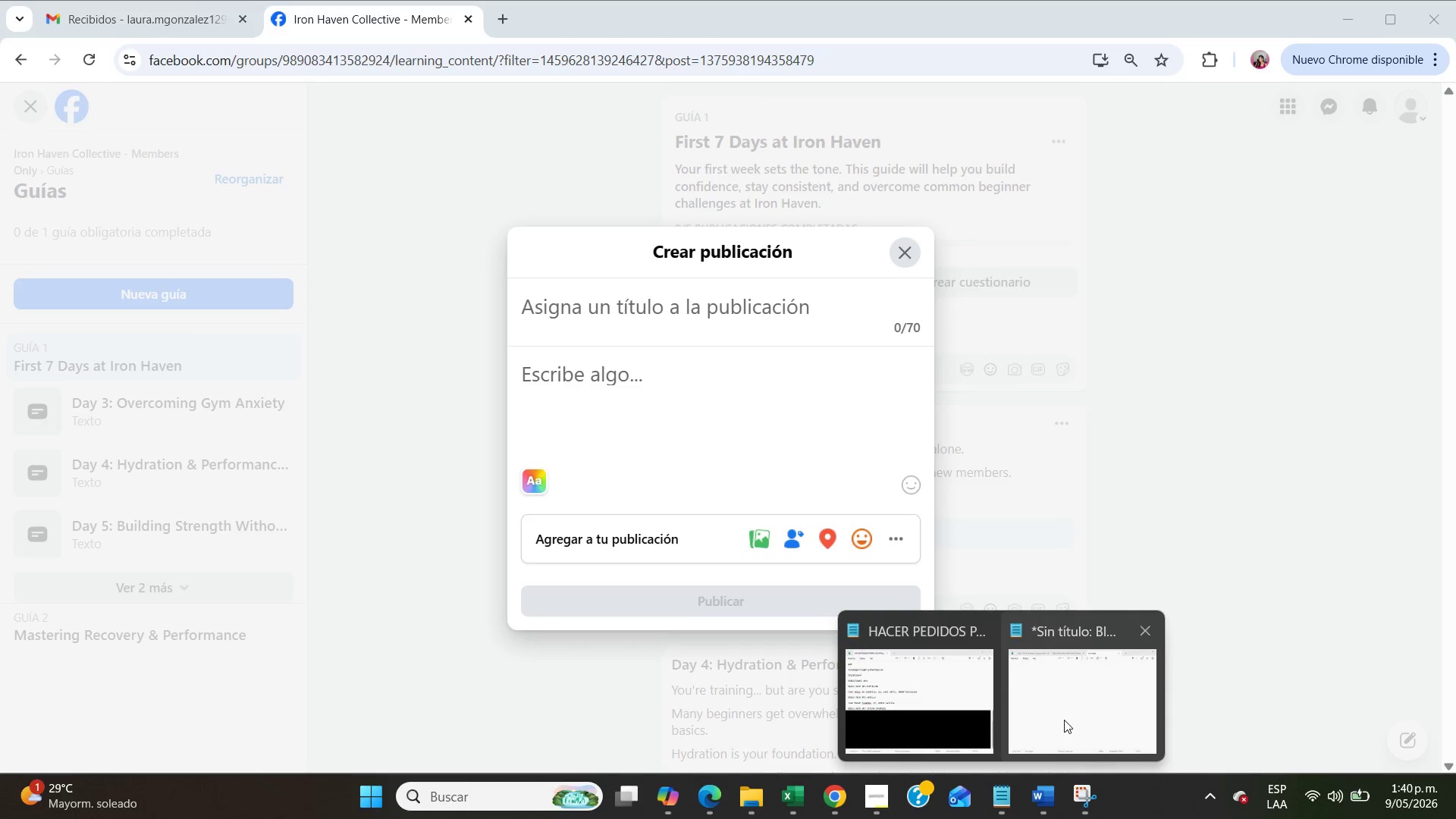 
left_click([1067, 712])
 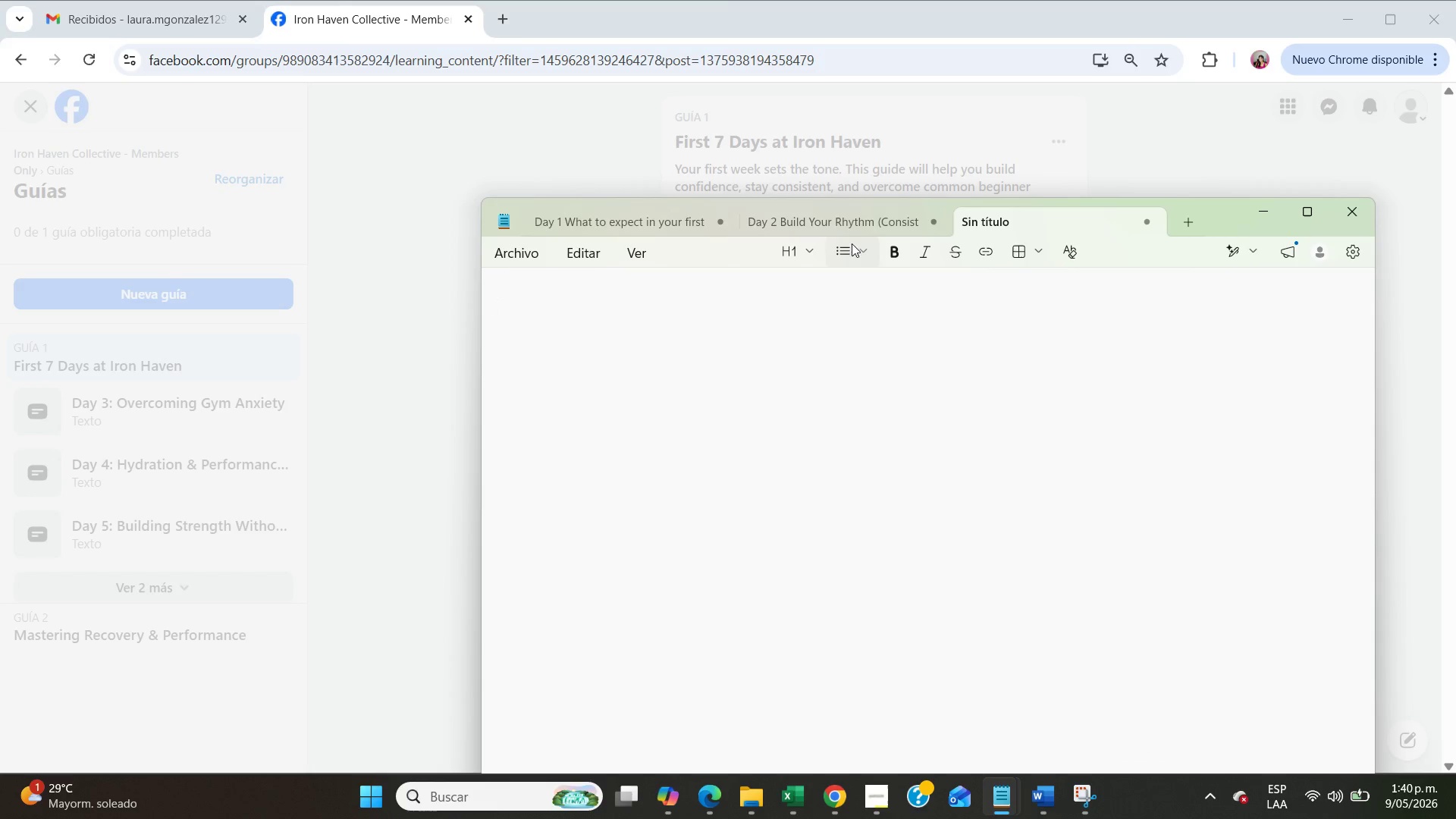 
left_click([845, 214])
 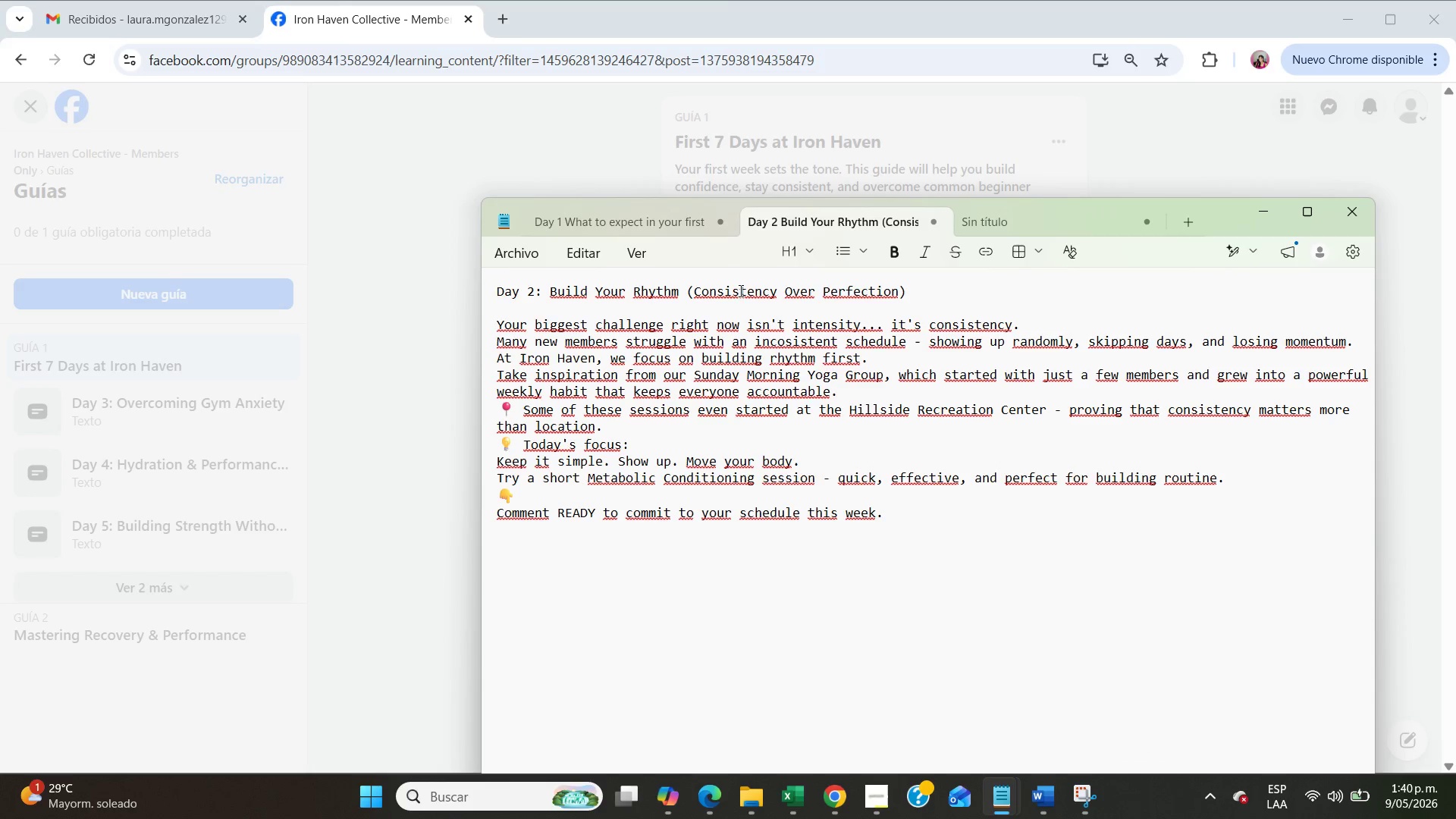 
double_click([739, 290])
 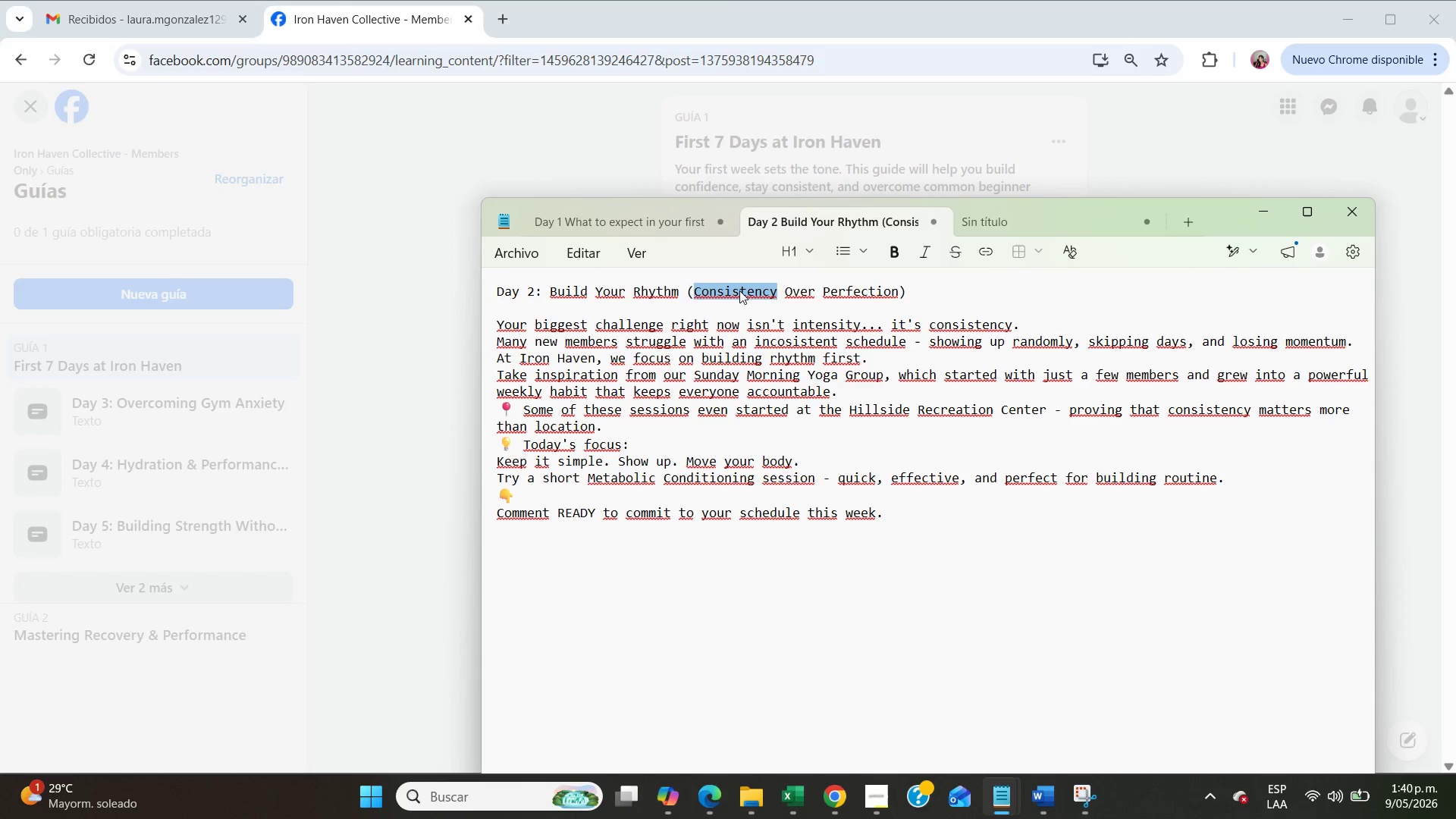 
triple_click([739, 290])
 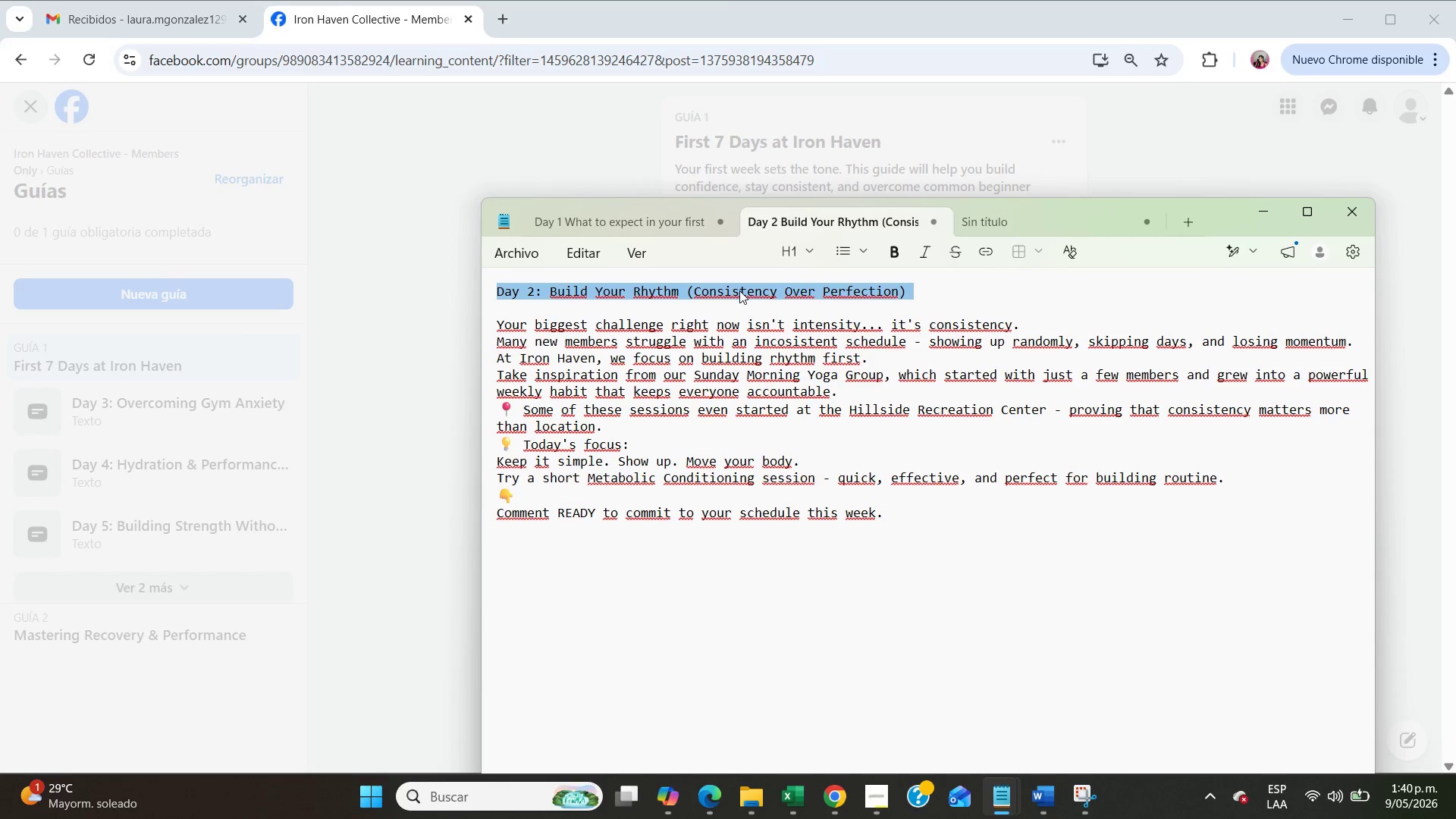 
key(Control+X)
 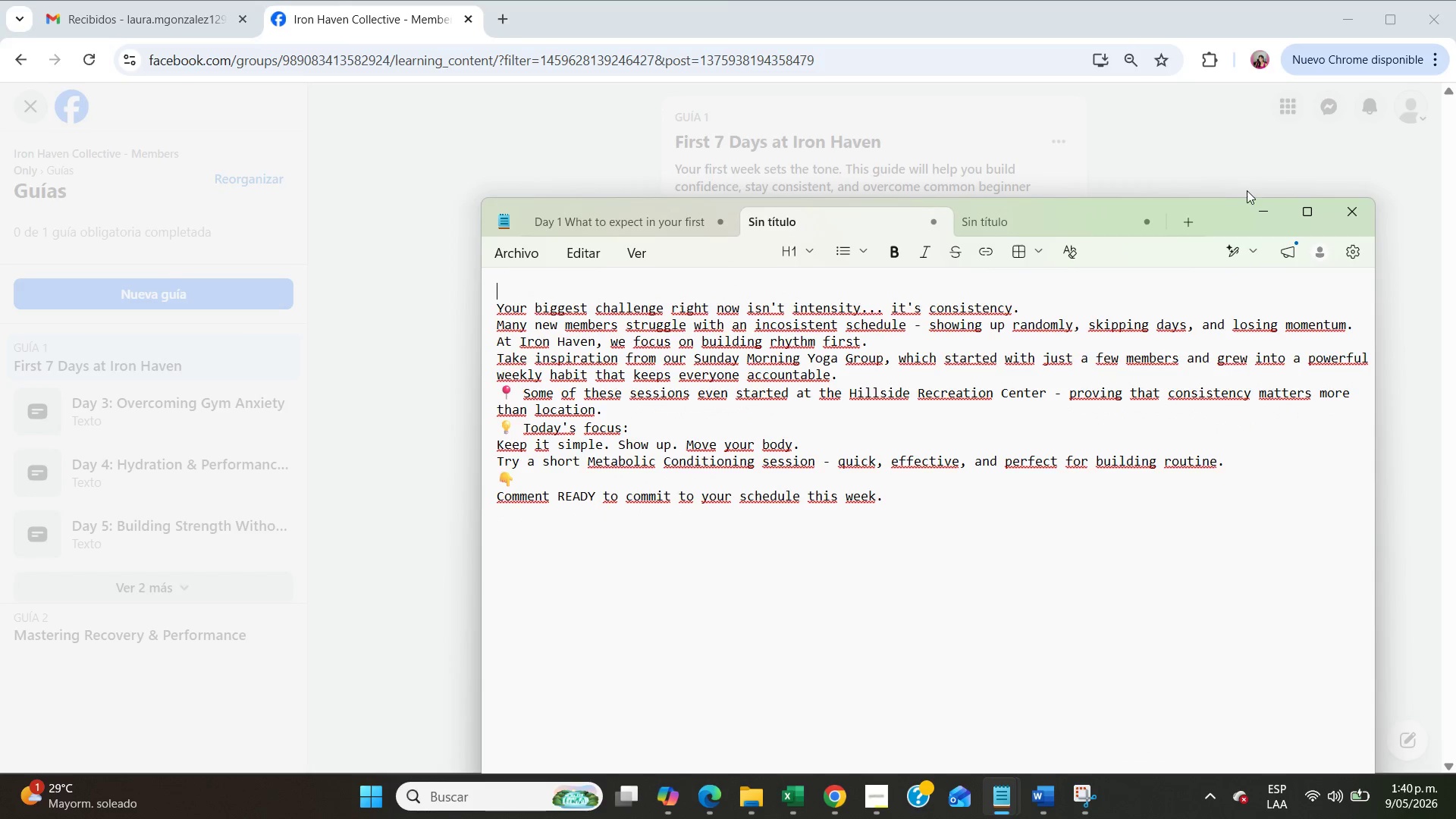 
left_click([1262, 211])
 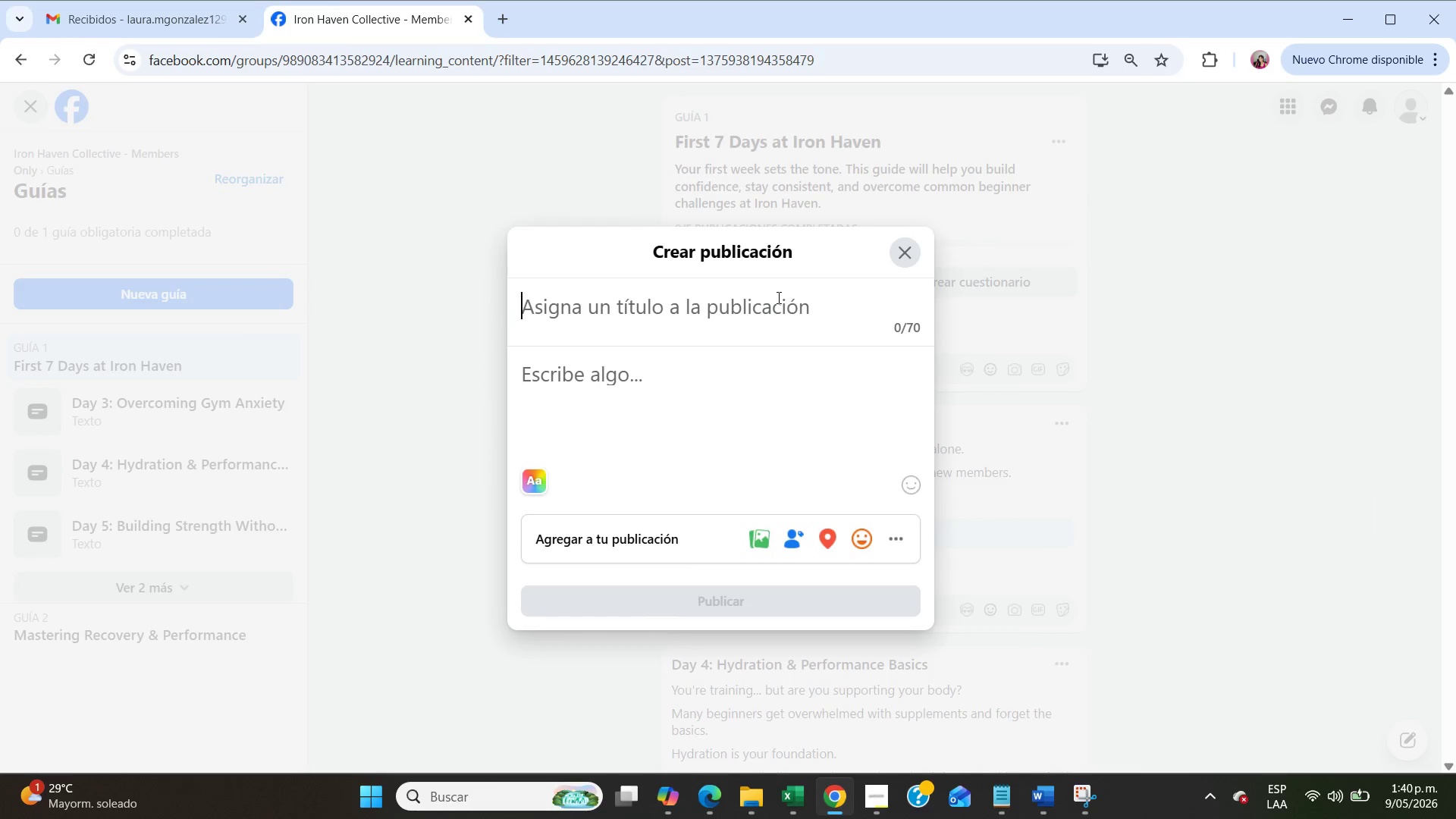 
key(Control+V)
 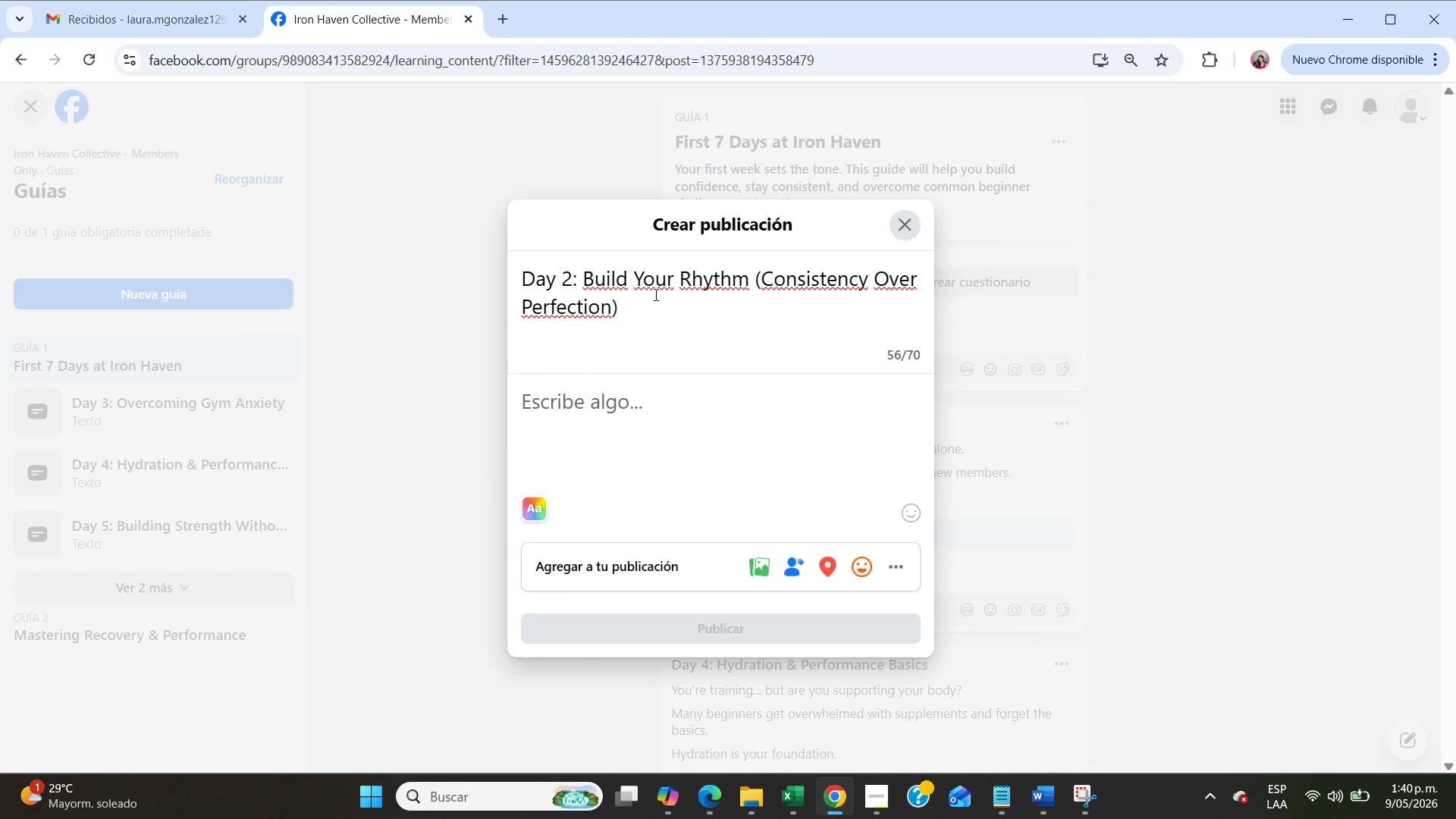 
key(Backspace)
 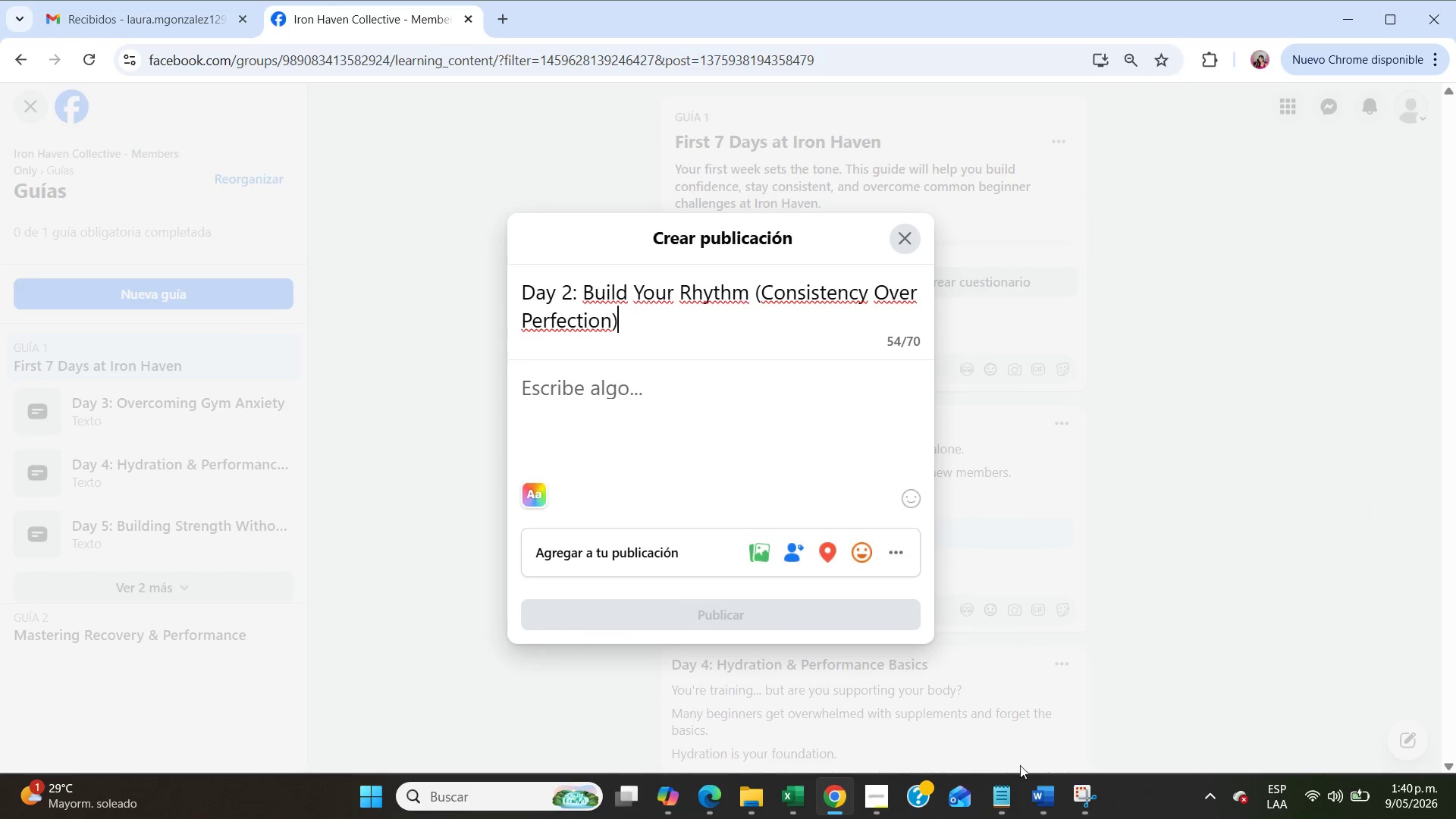 
left_click([1006, 805])
 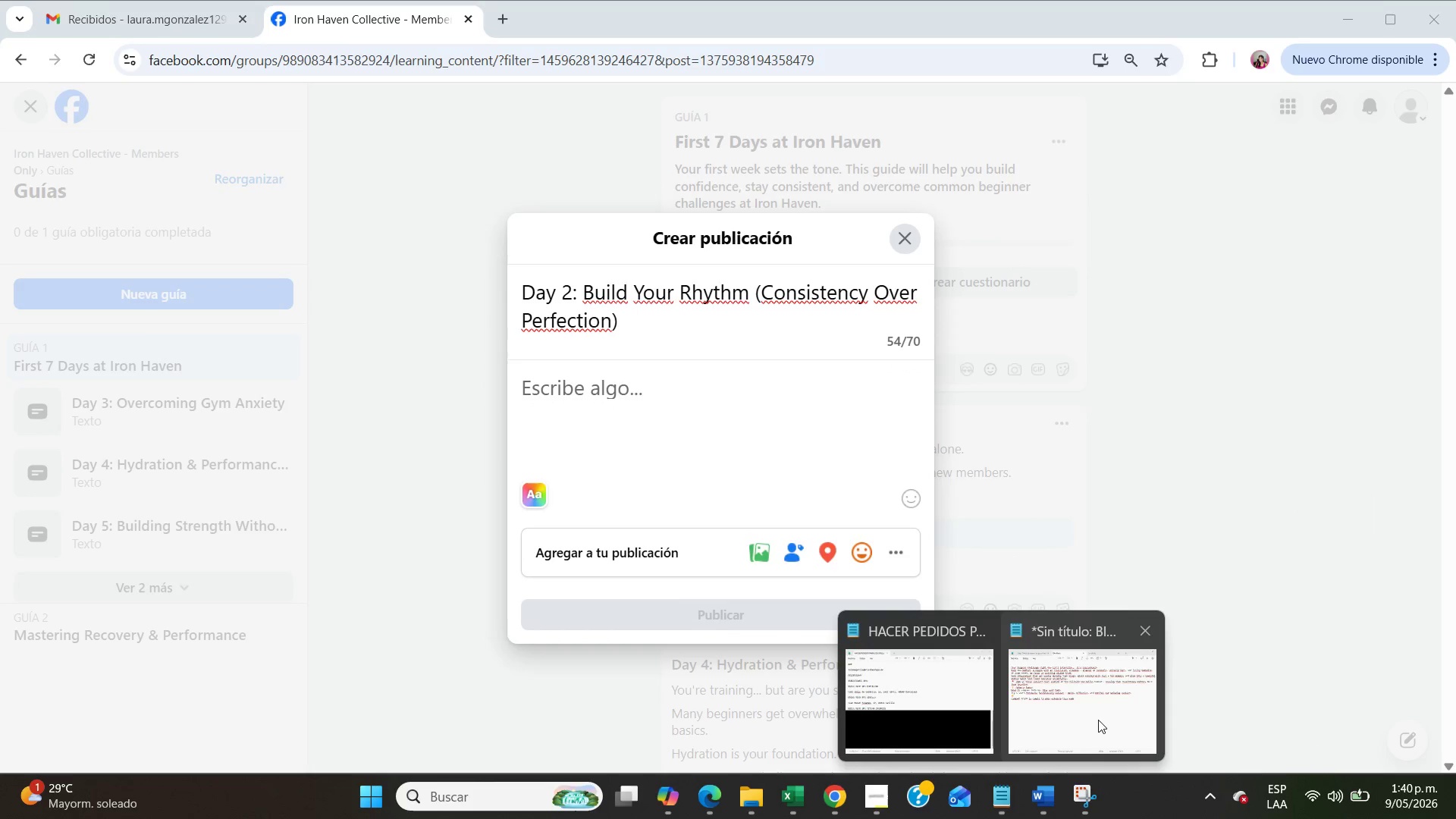 
left_click([1100, 716])
 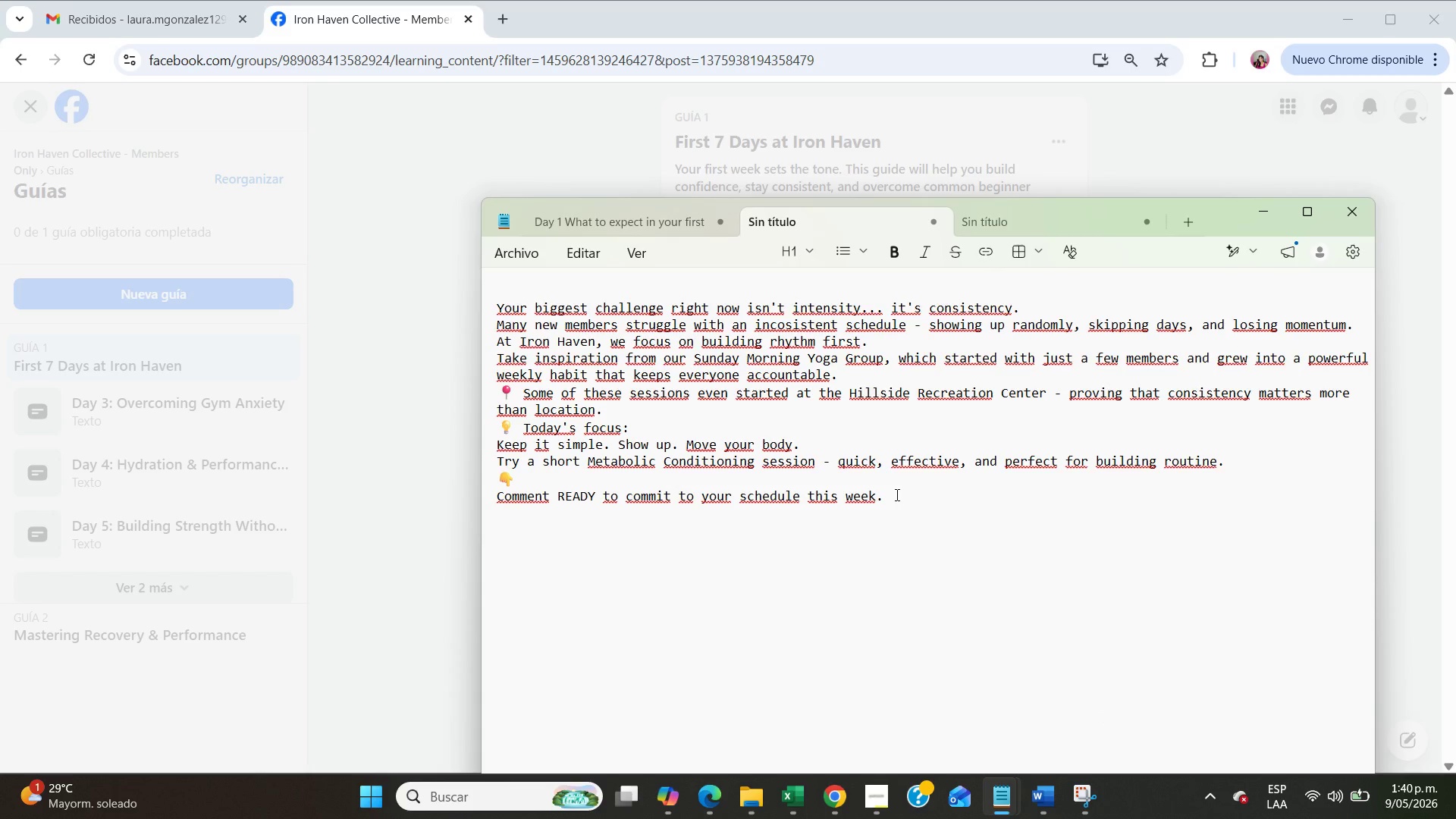 
left_click_drag(start_coordinate=[917, 500], to_coordinate=[388, 303])
 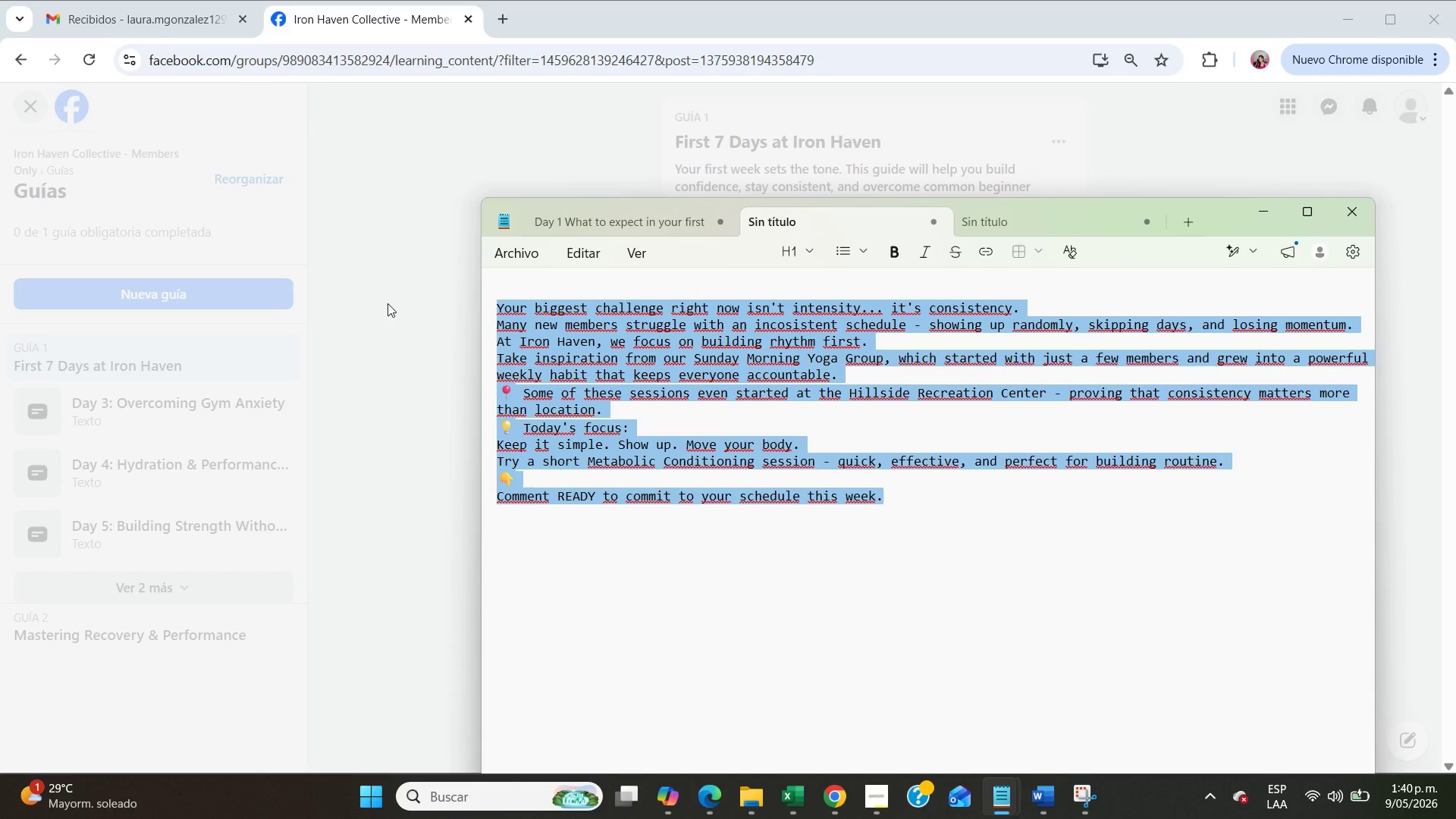 
key(Control+X)
 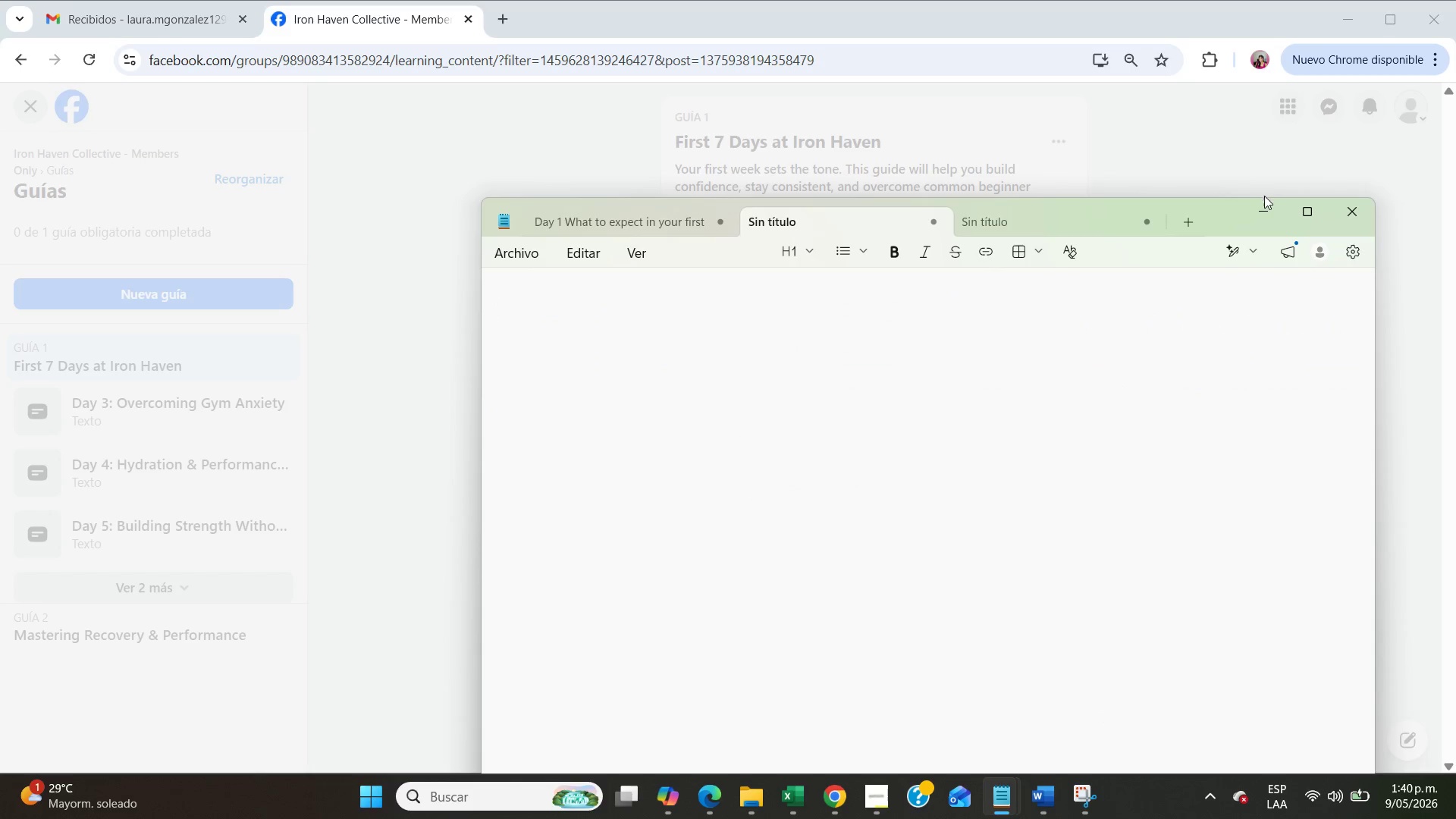 
left_click([1267, 211])
 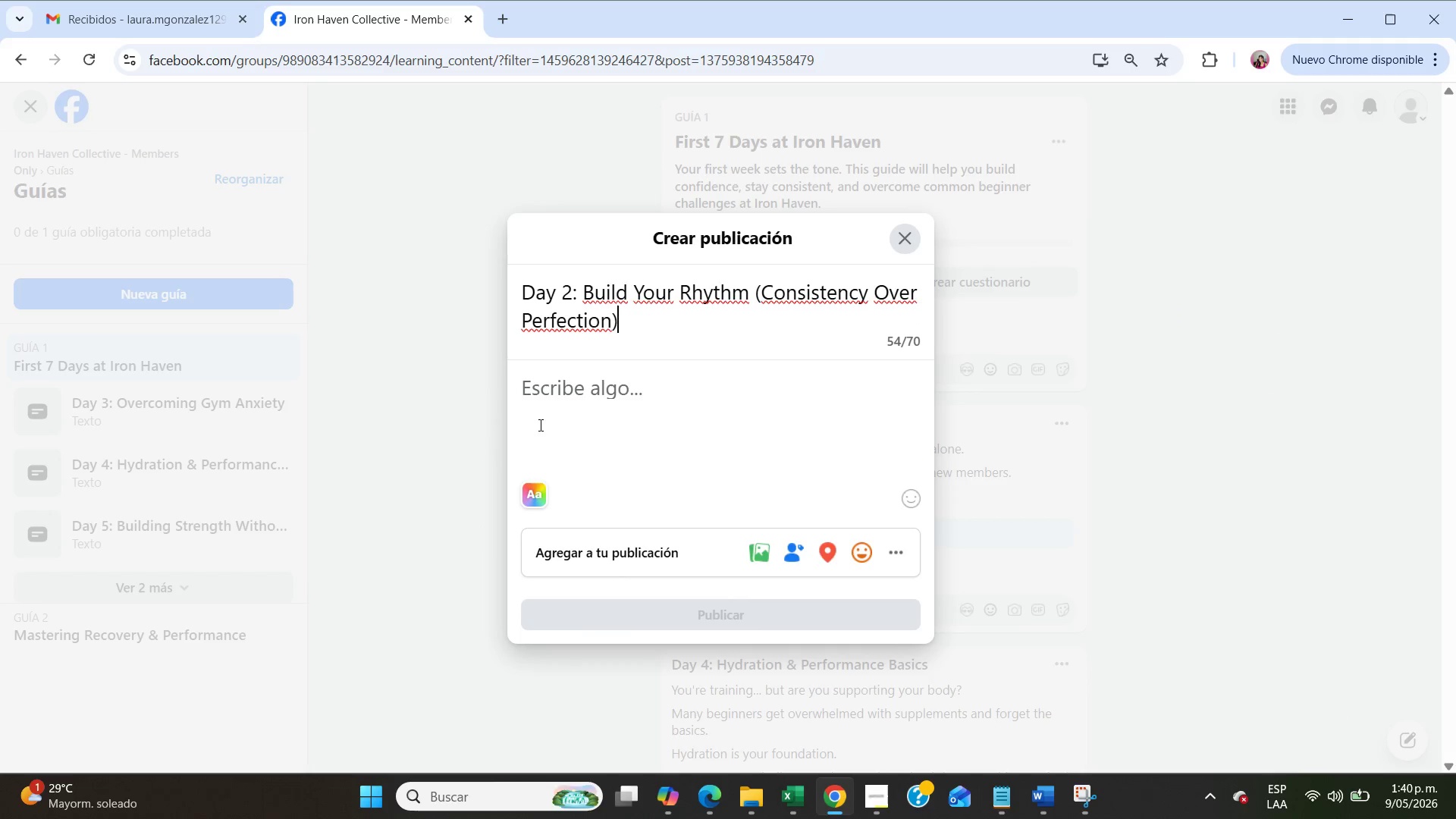 
left_click([539, 425])
 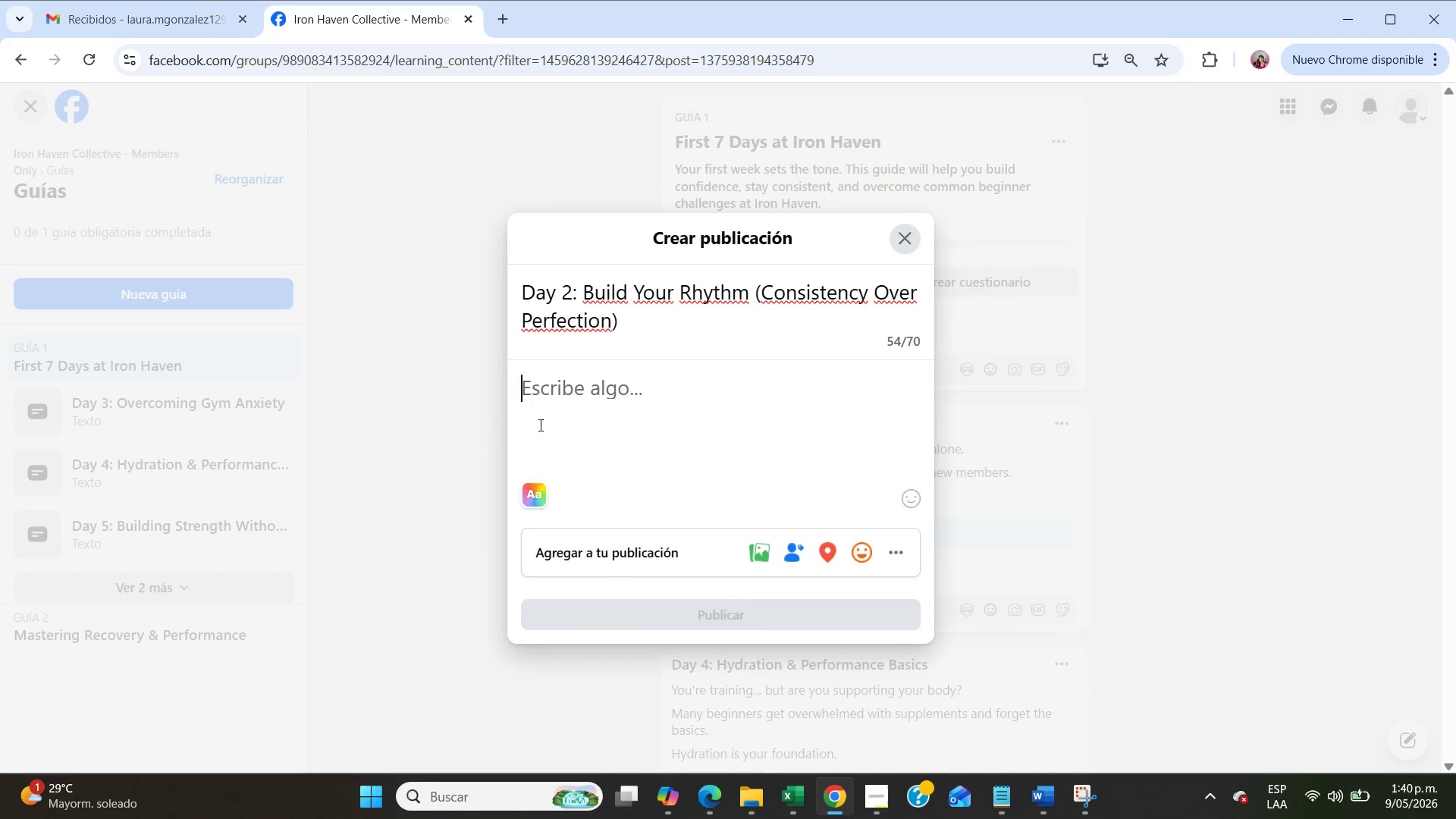 
key(Control+V)
 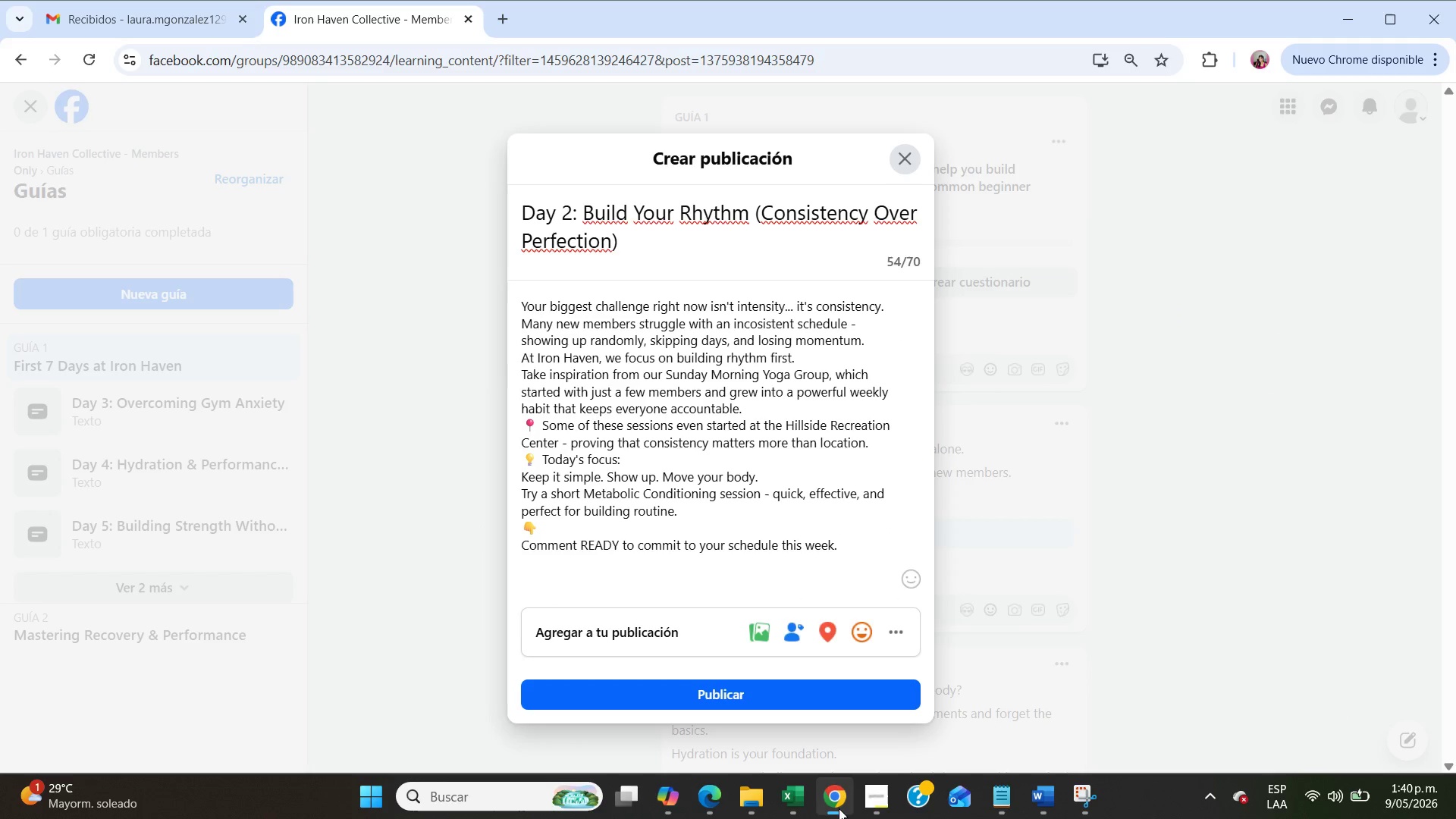 
left_click([861, 799])